 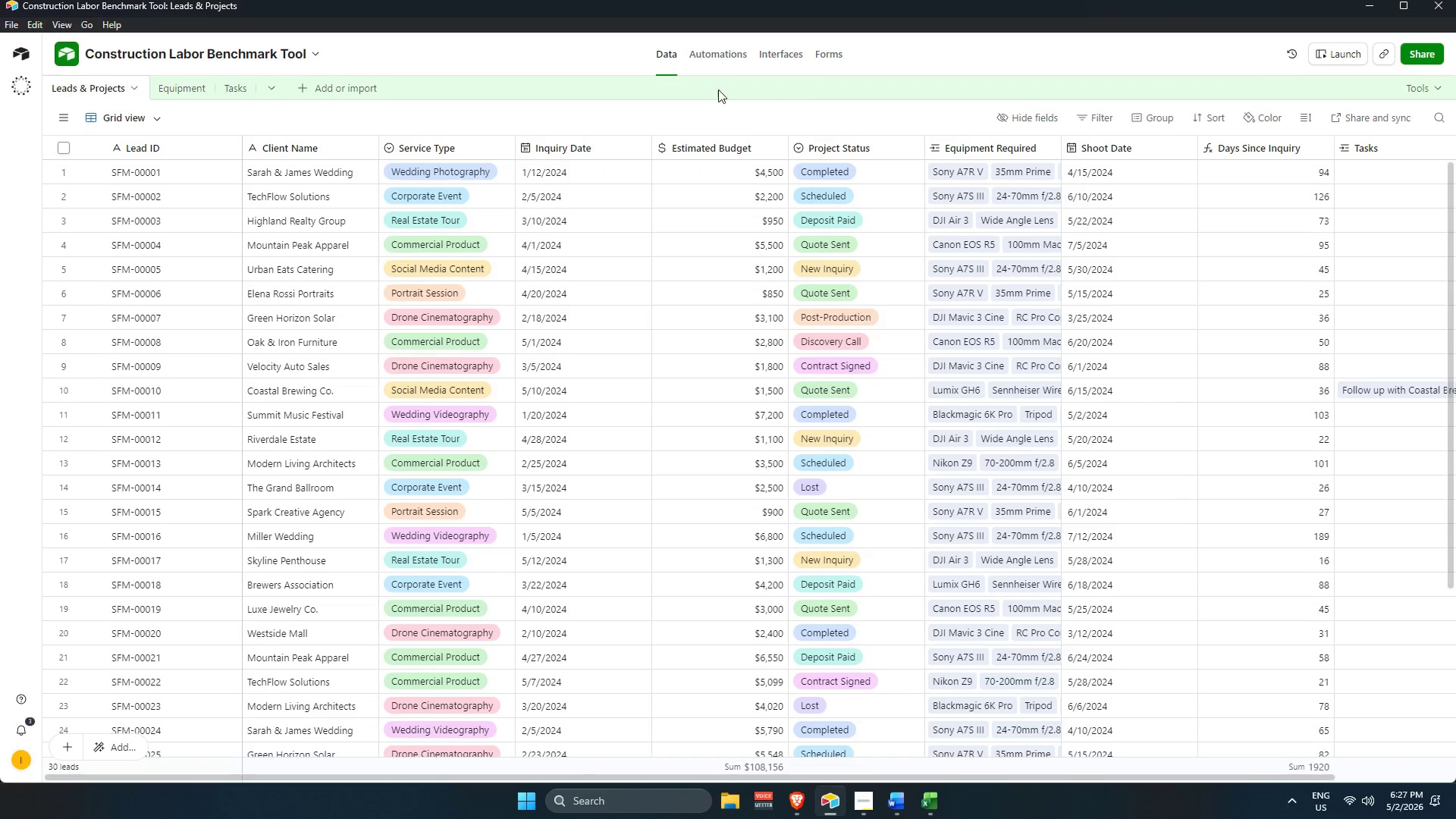 
left_click([702, 50])
 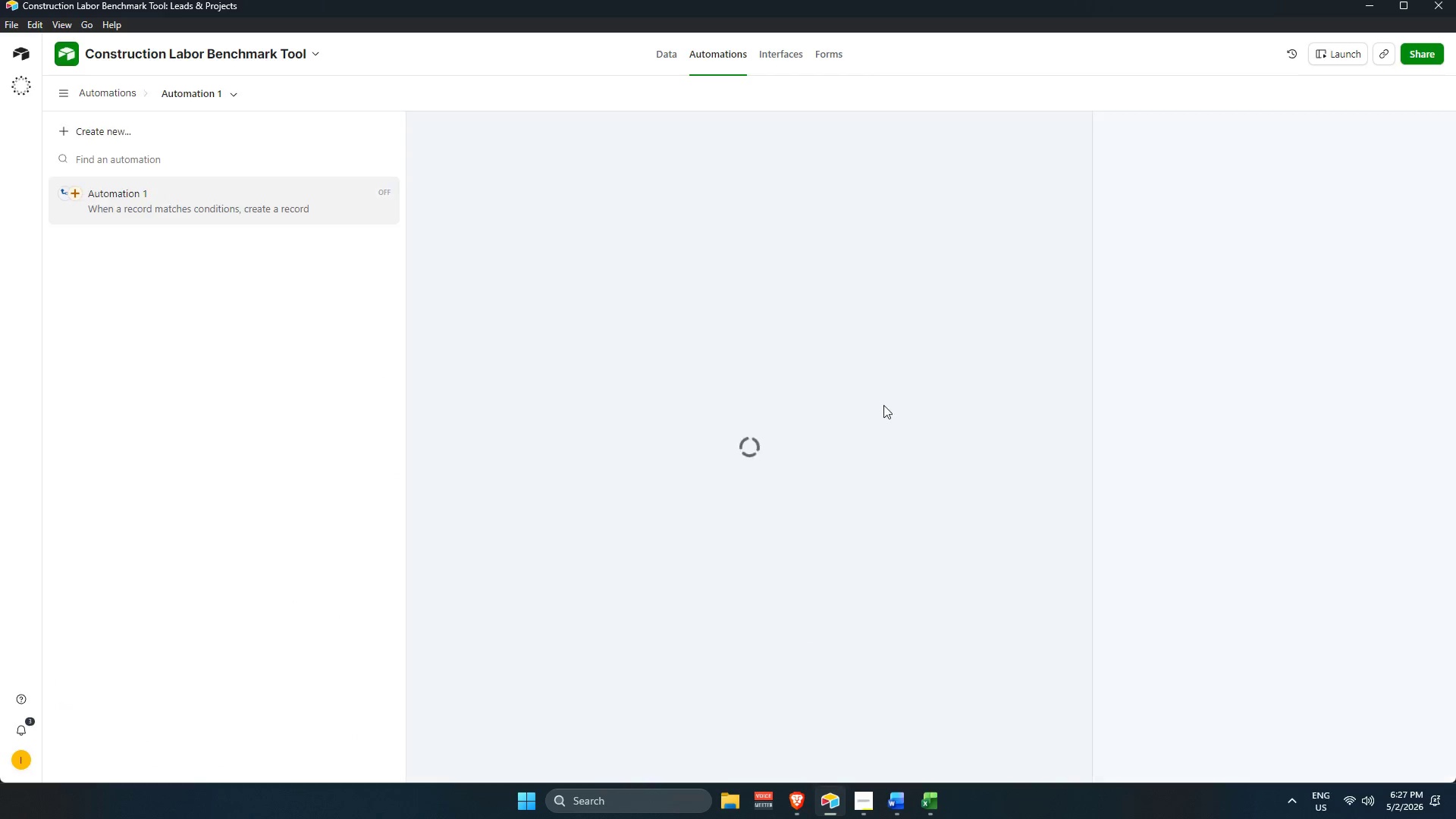 
mouse_move([1212, 433])
 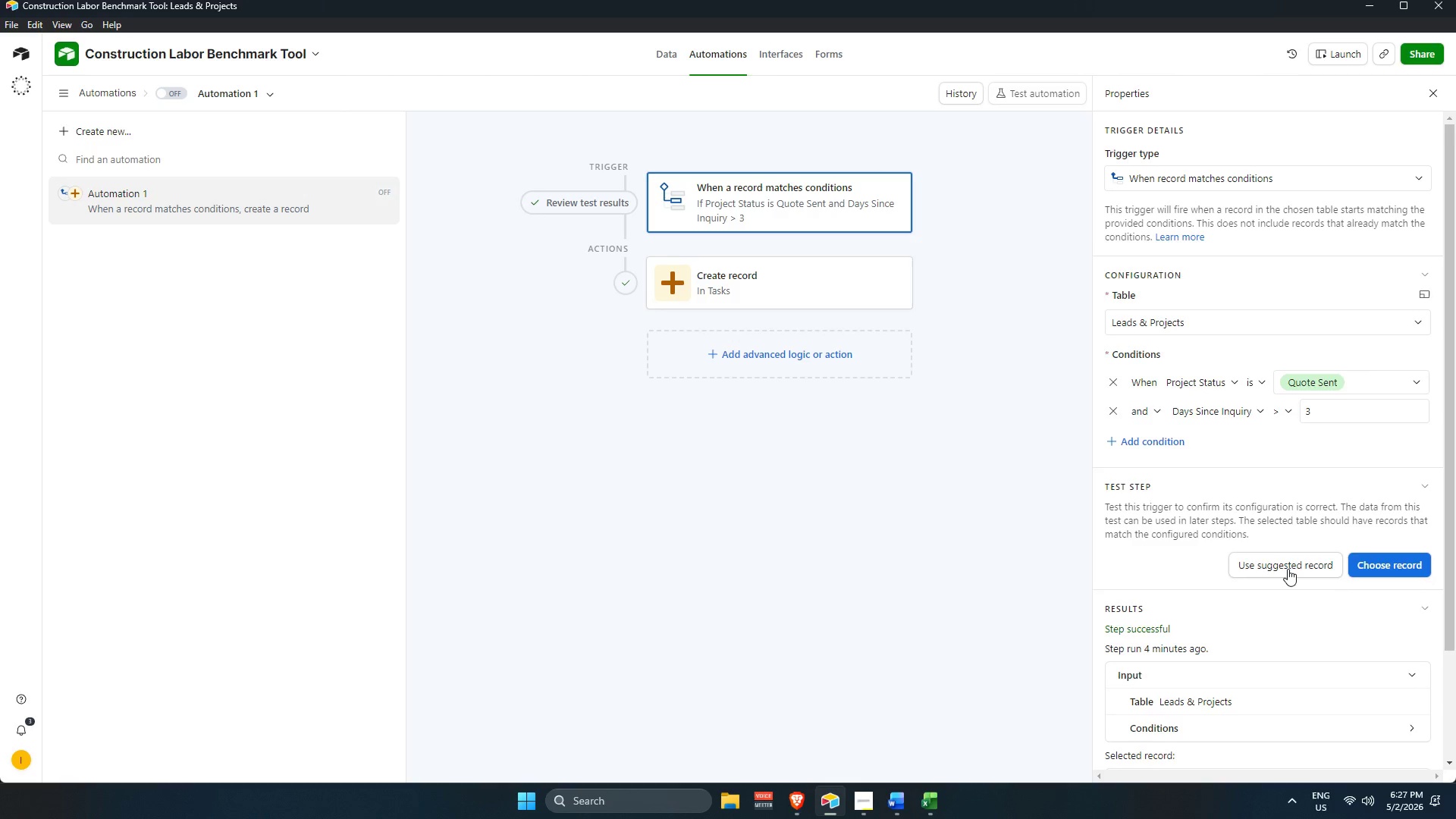 
scroll: coordinate [1288, 569], scroll_direction: down, amount: 1.0
 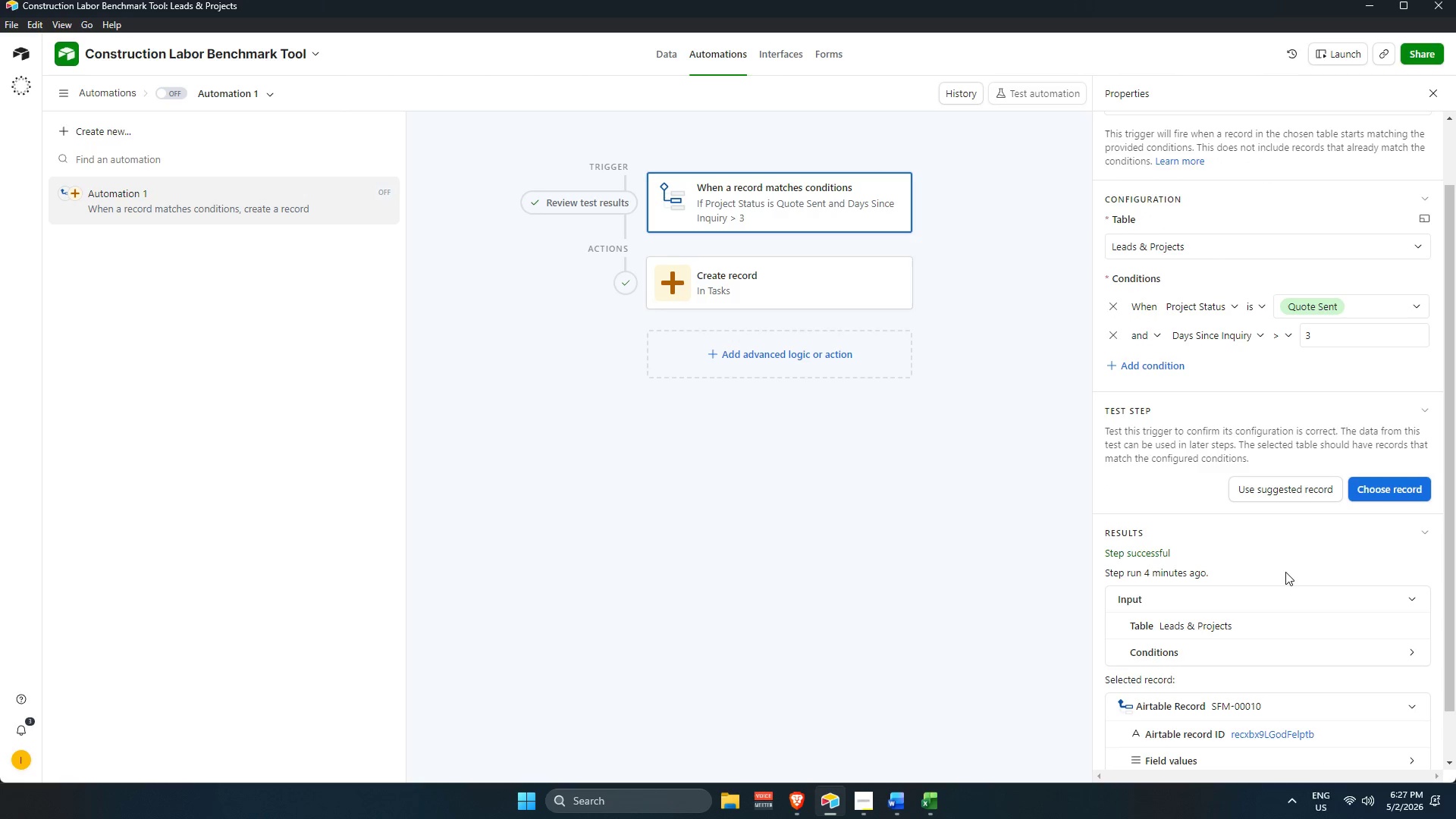 
scroll: coordinate [1065, 475], scroll_direction: up, amount: 11.0
 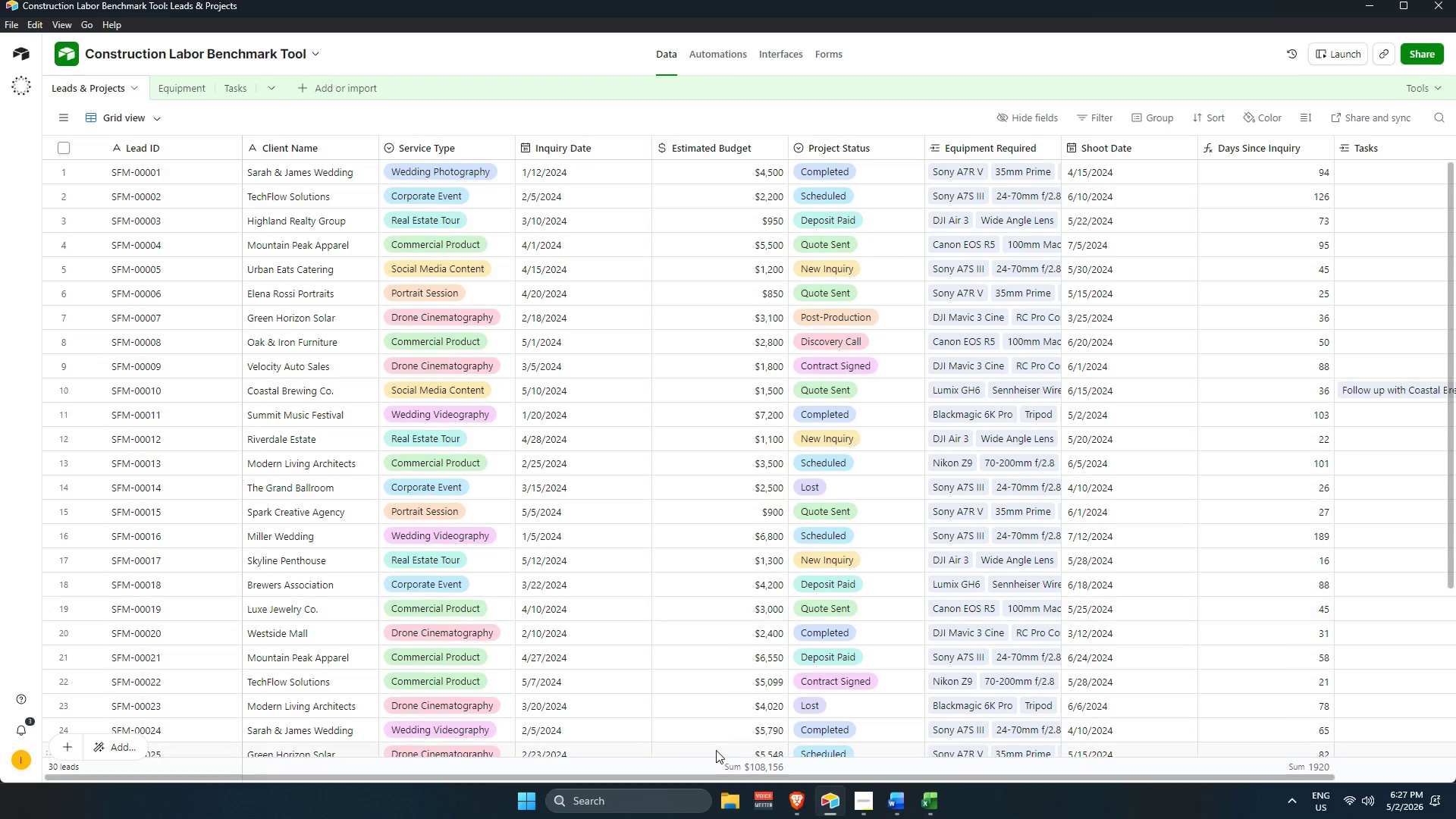 
left_click_drag(start_coordinate=[701, 780], to_coordinate=[629, 778])
 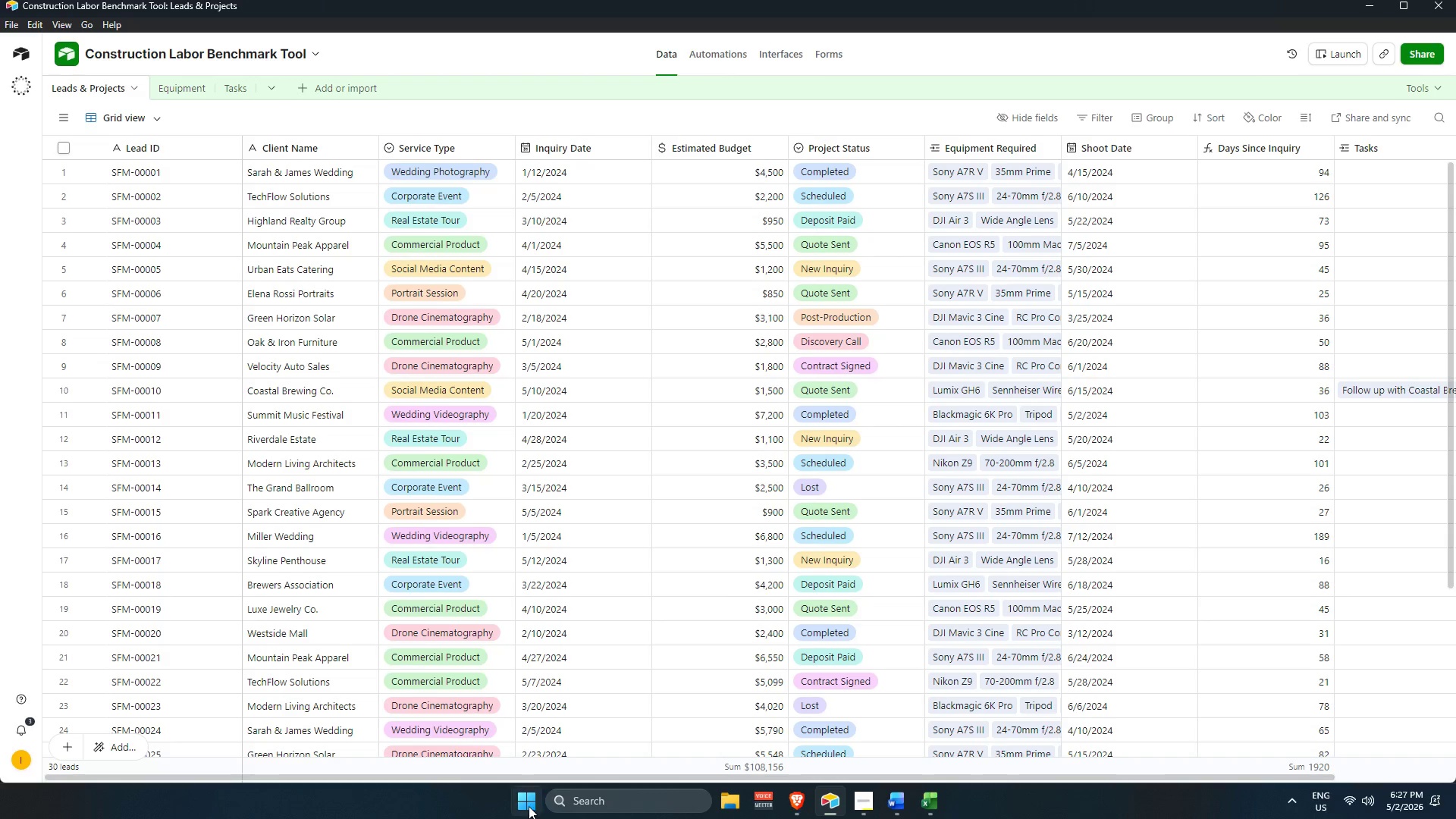 
left_click([529, 805])
 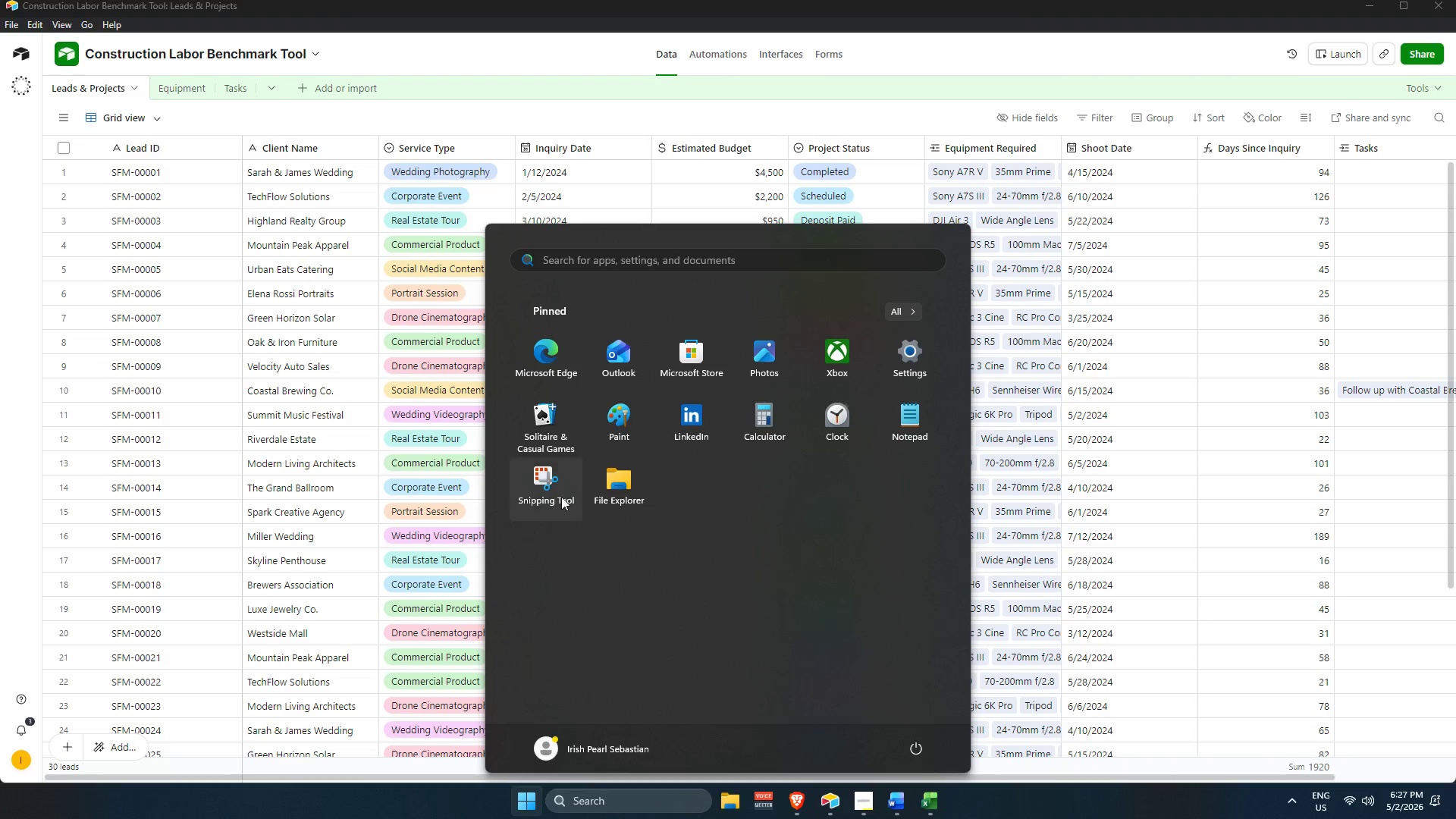 
left_click([552, 491])
 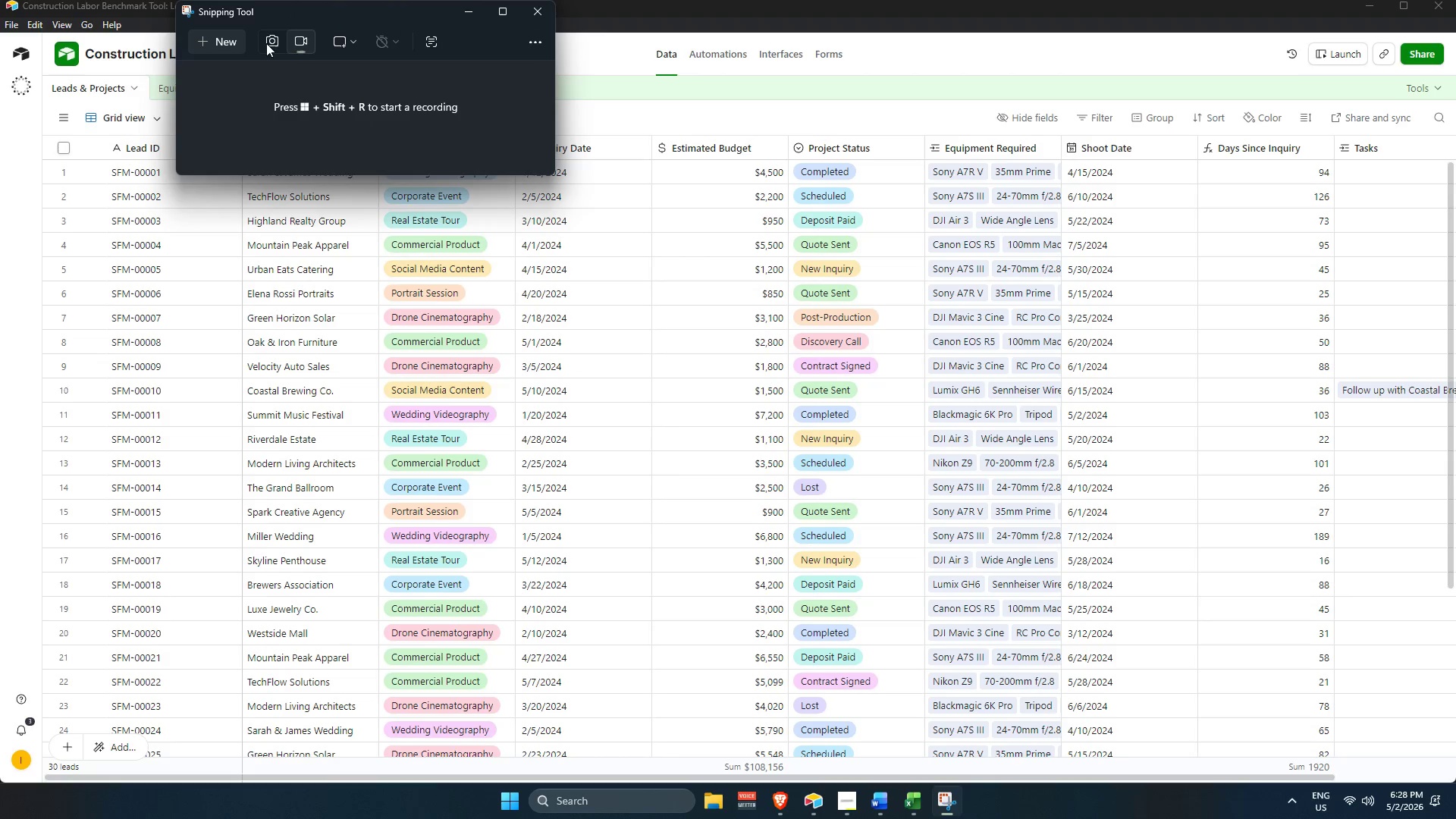 
double_click([220, 42])
 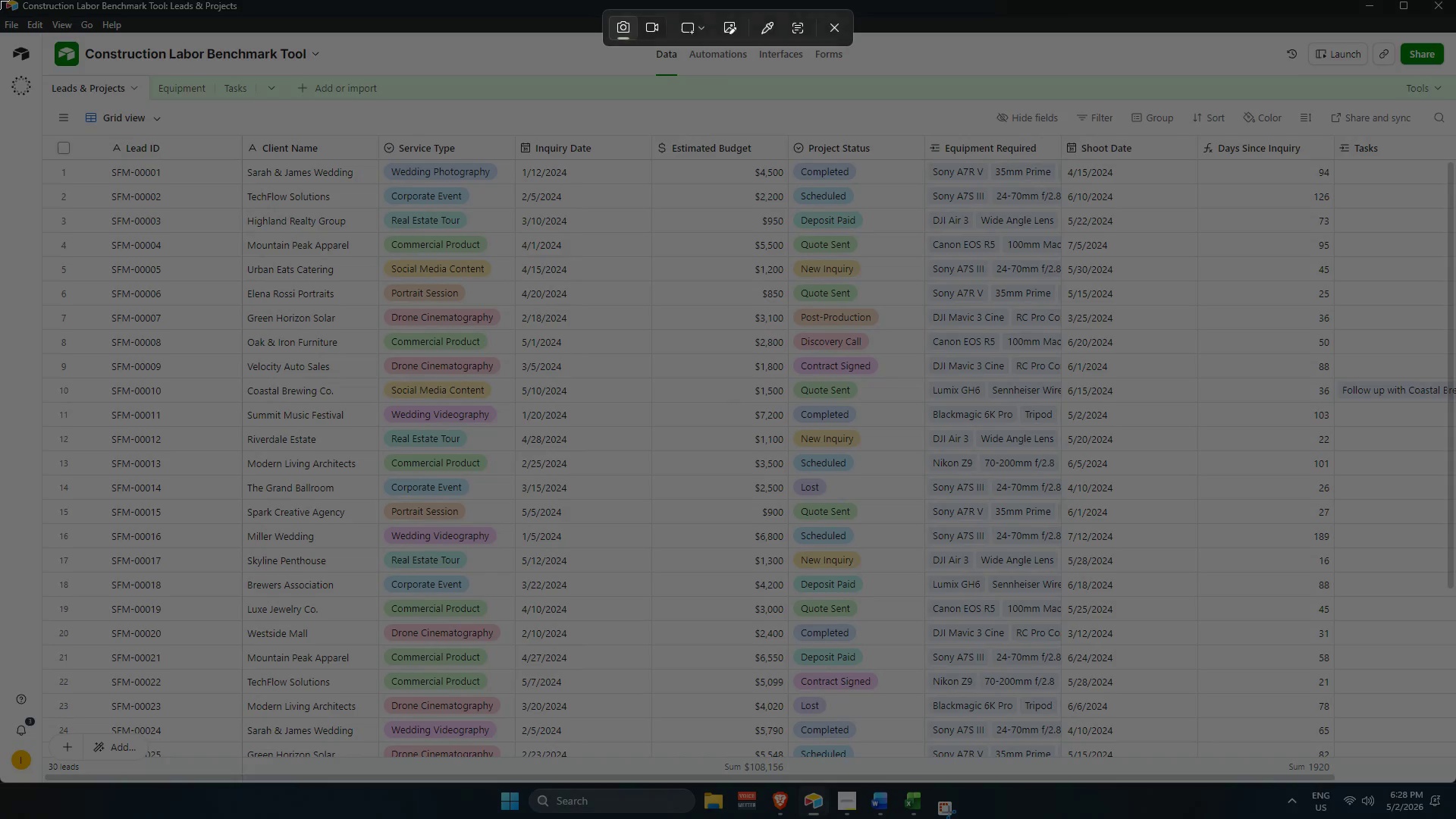 
left_click_drag(start_coordinate=[0, 0], to_coordinate=[1455, 781])
 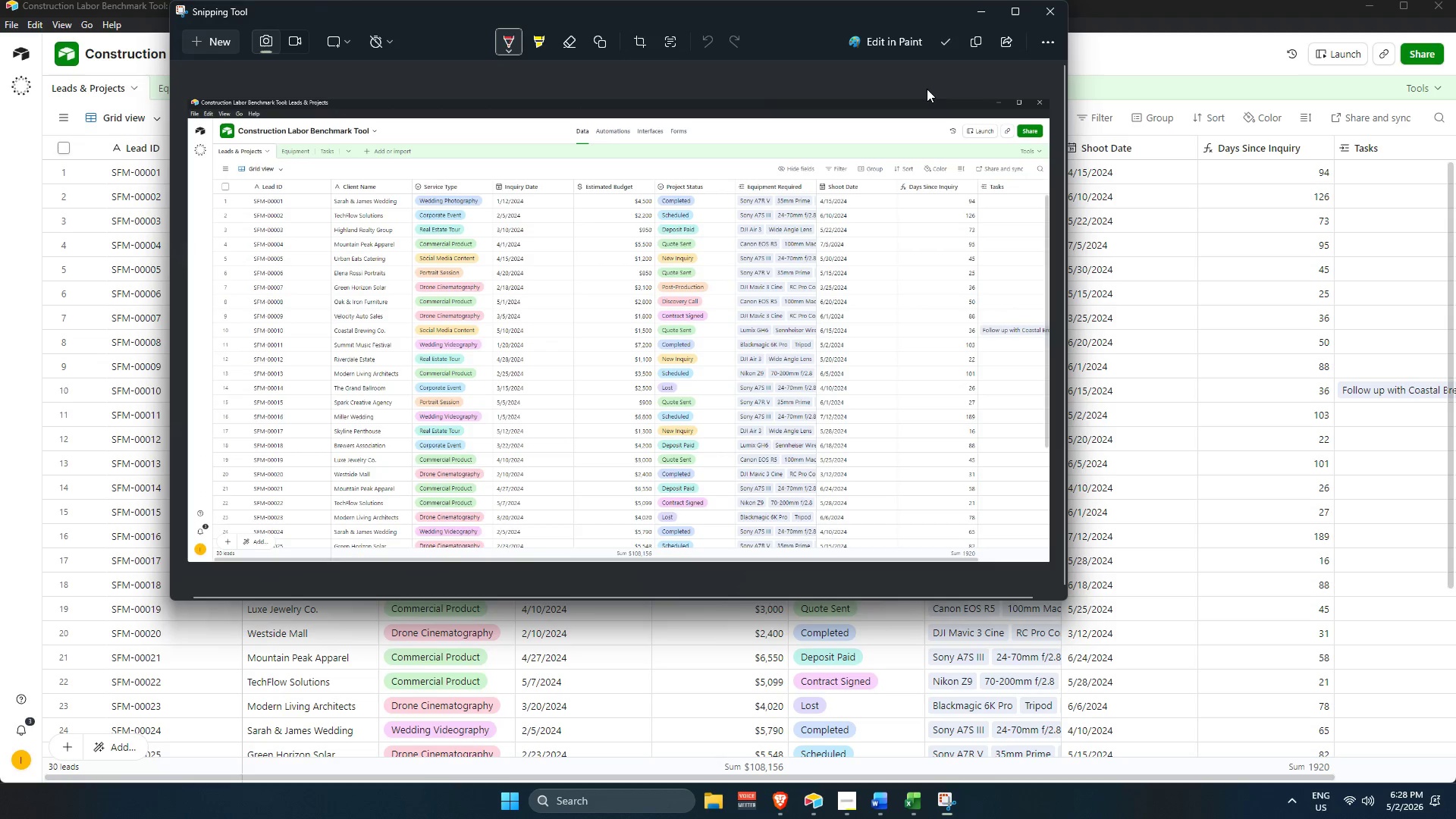 
left_click([948, 35])
 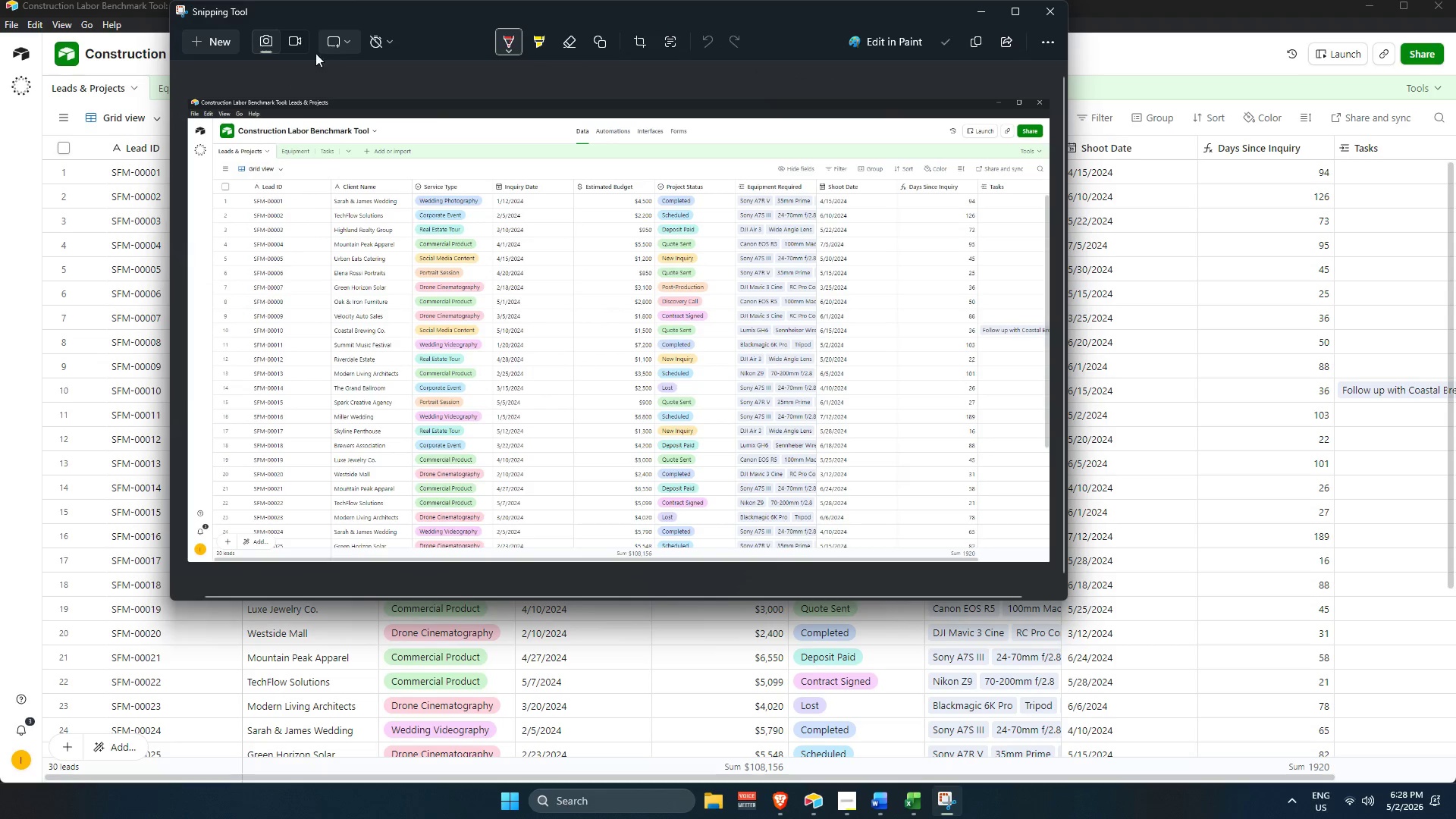 
left_click([96, 67])
 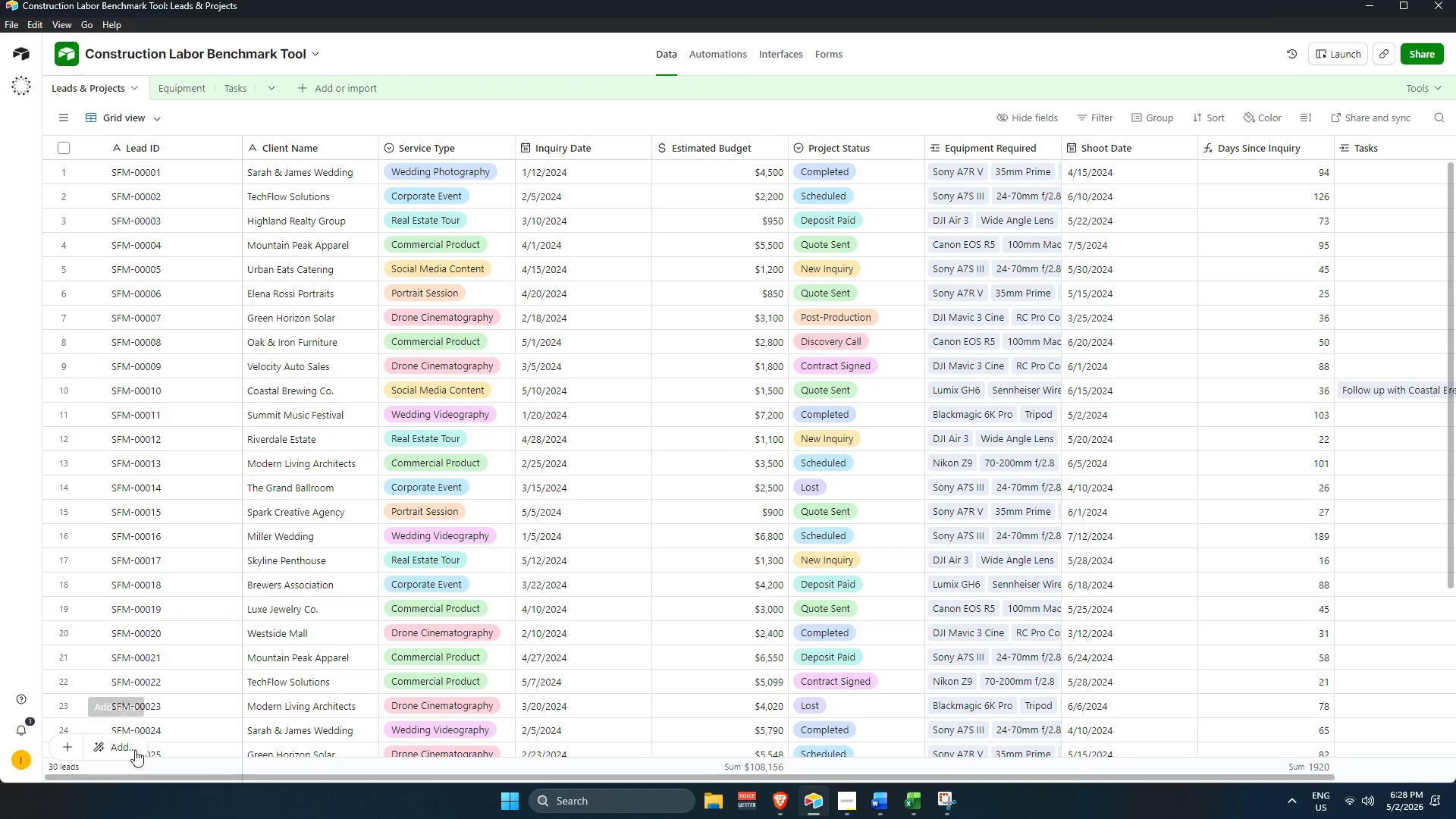 
left_click([124, 751])
 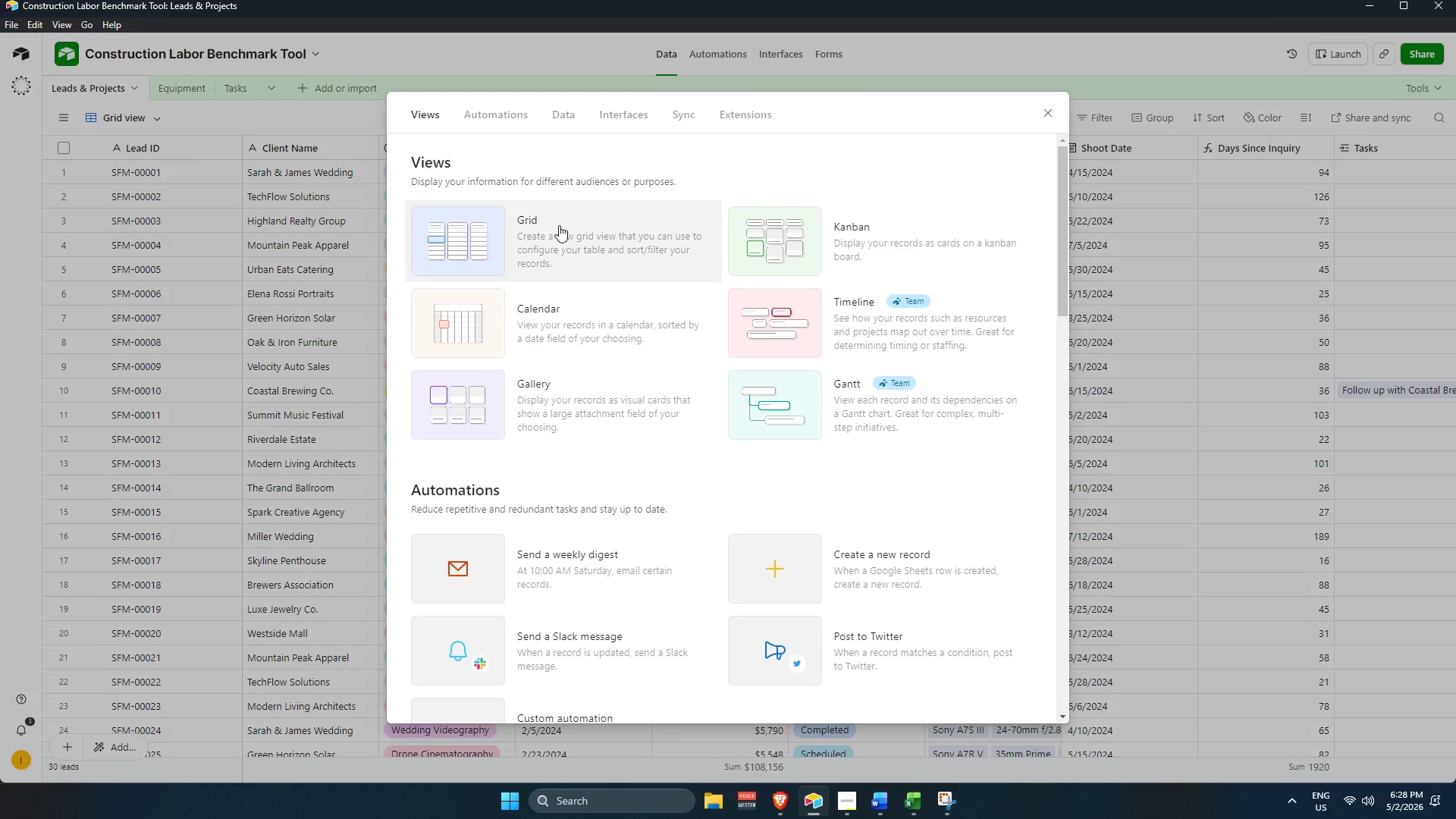 
scroll: coordinate [557, 227], scroll_direction: up, amount: 3.0
 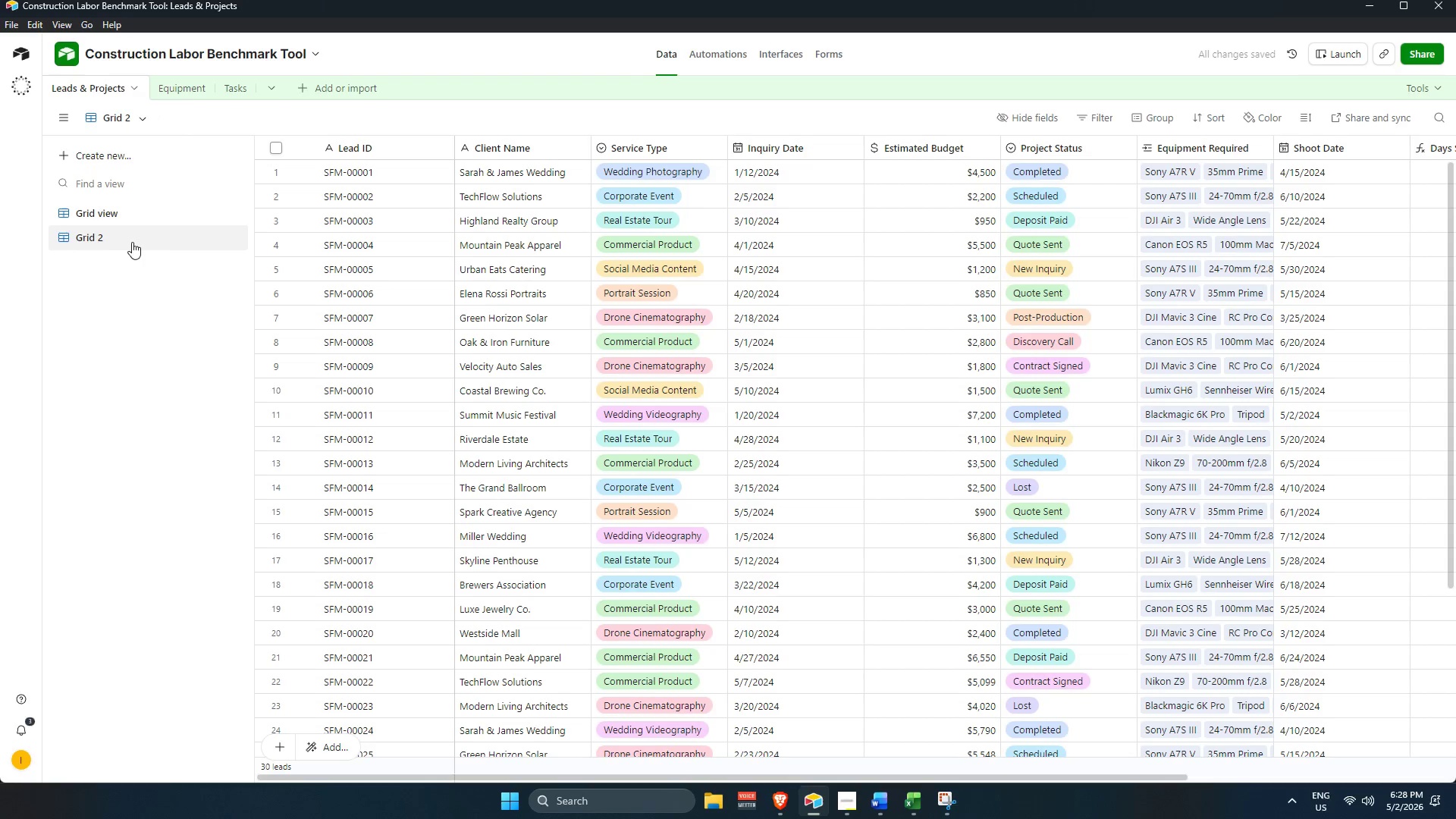 
left_click([215, 238])
 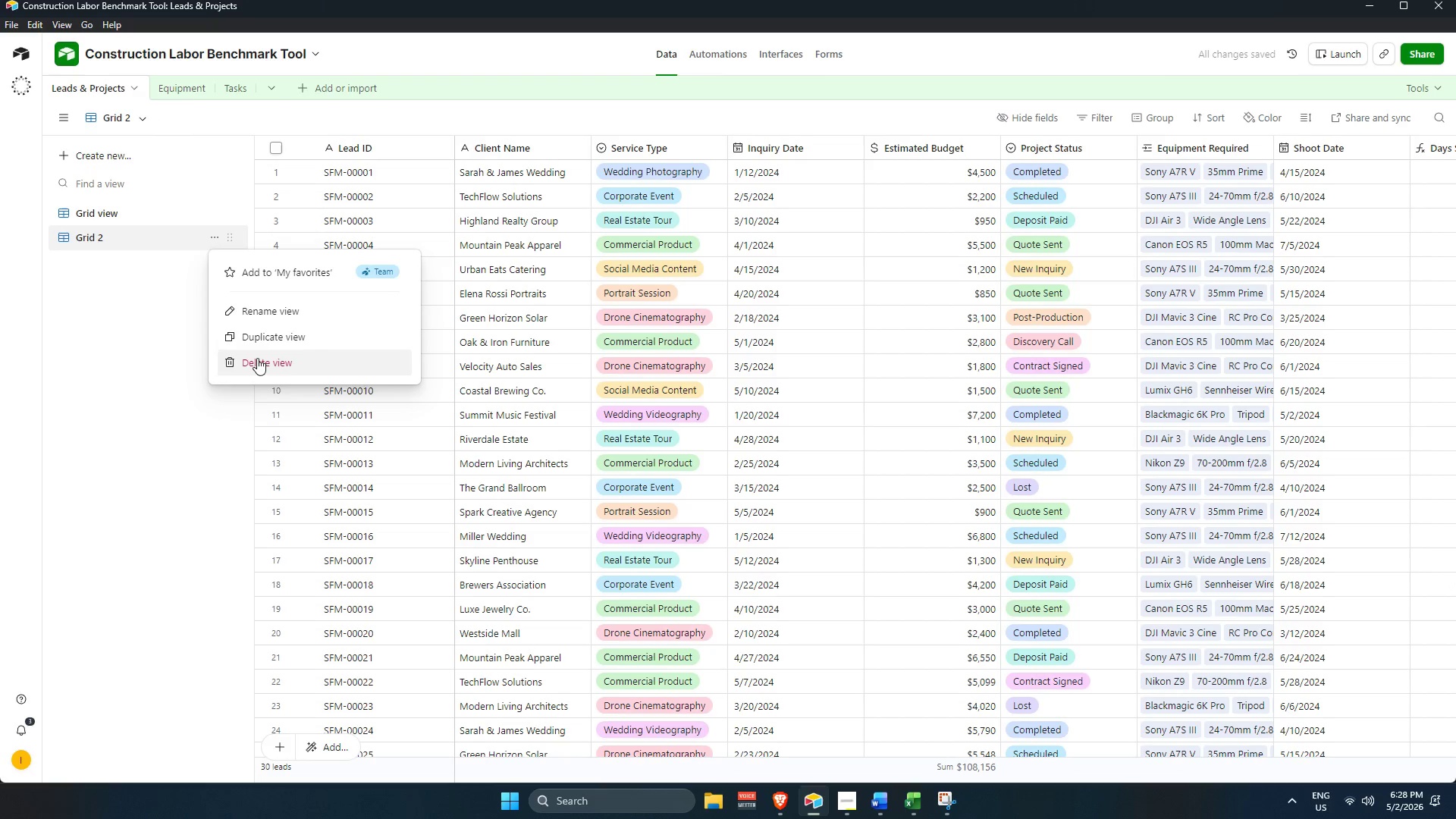 
left_click([258, 358])
 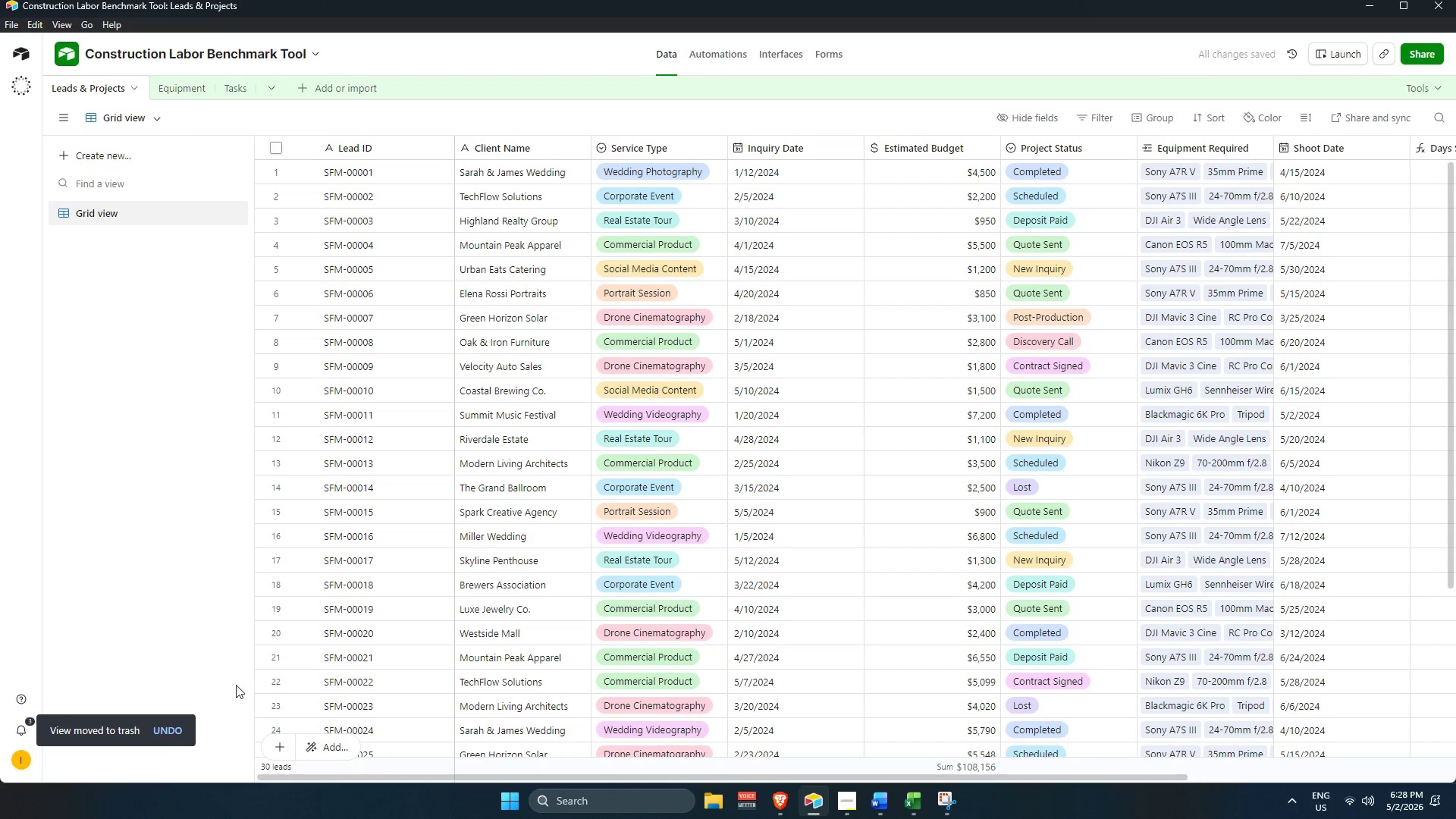 
left_click([328, 741])
 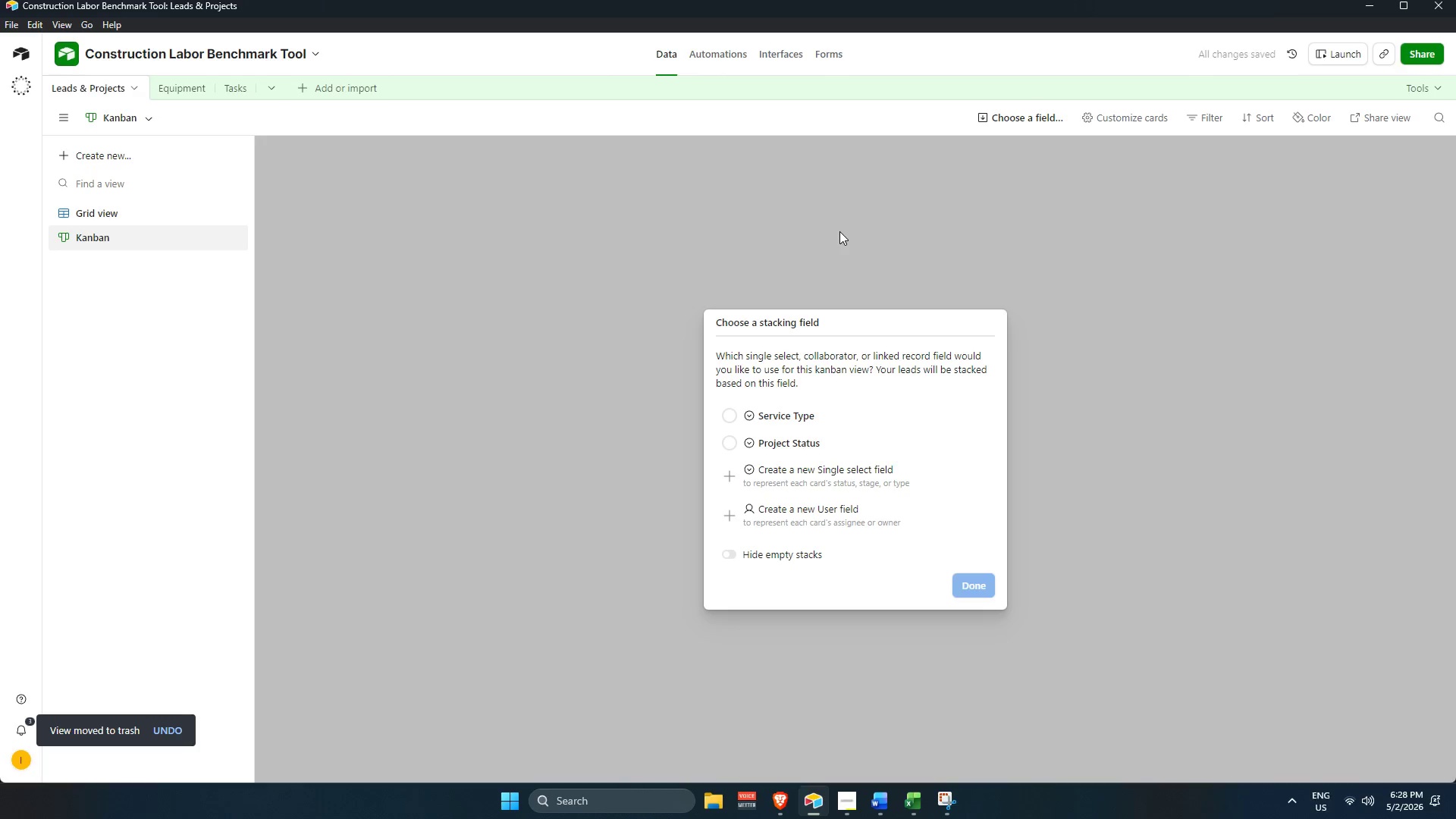 
left_click([726, 413])
 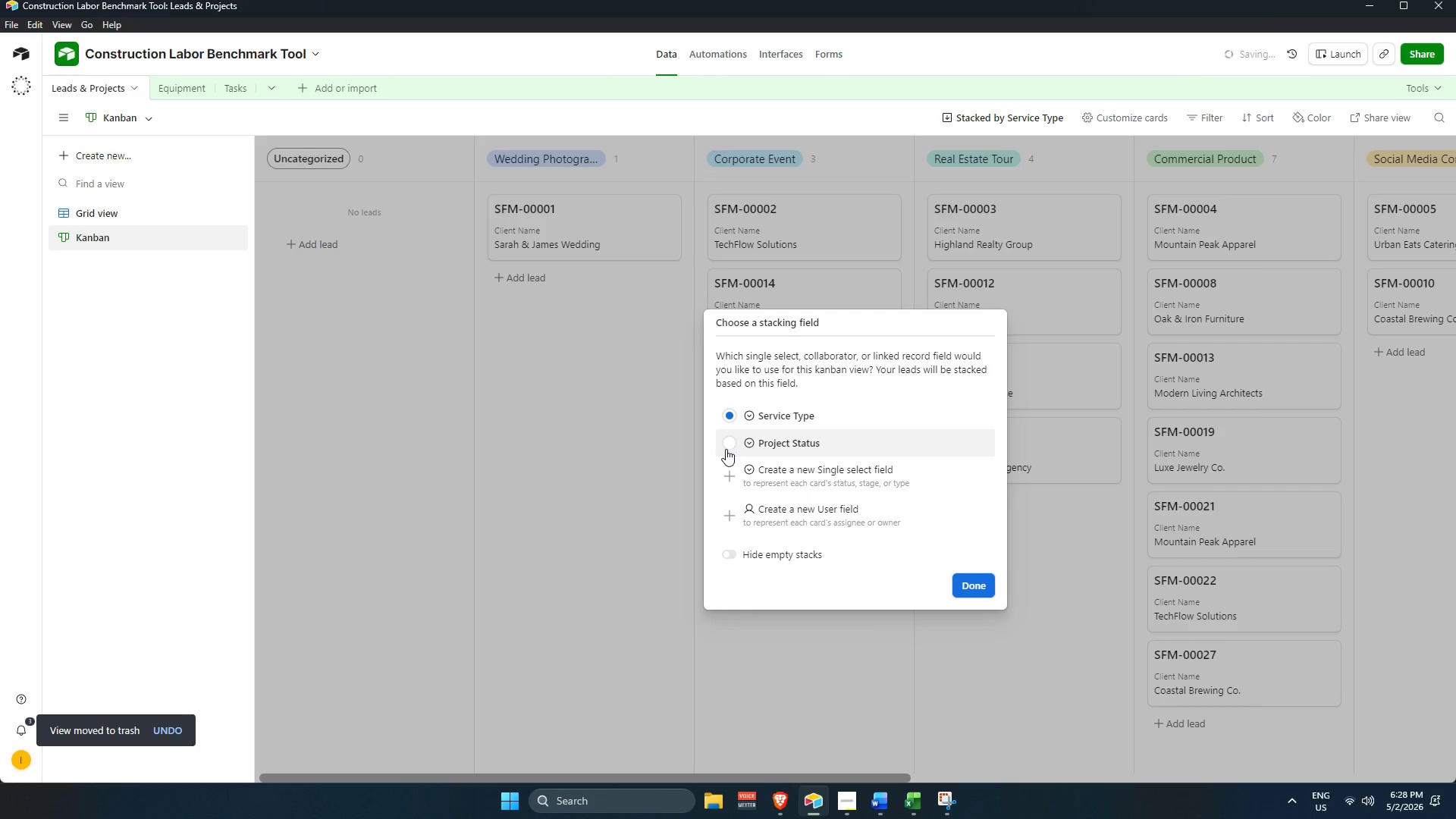 
left_click([724, 447])
 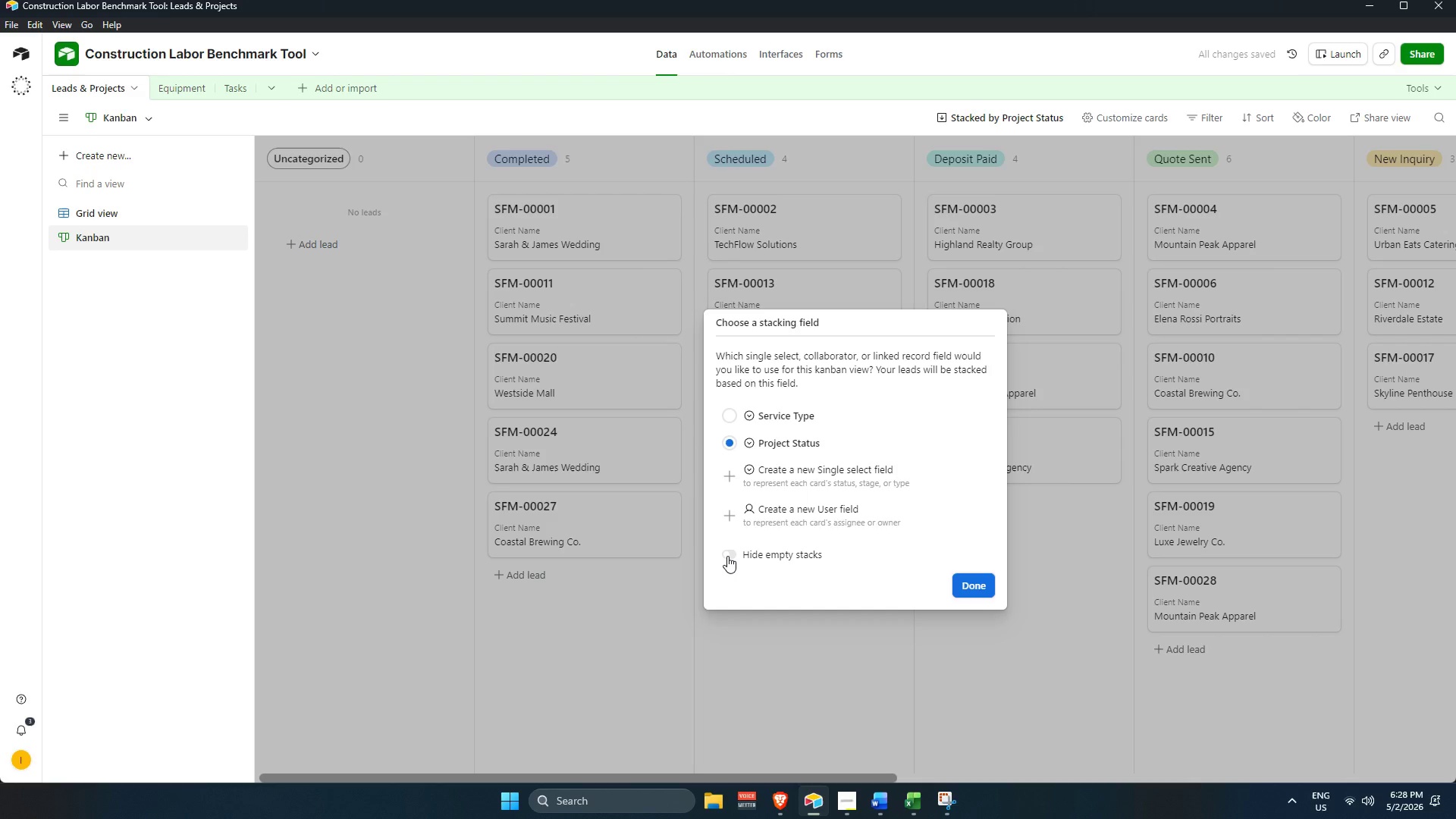 
scroll: coordinate [730, 556], scroll_direction: up, amount: 2.0
 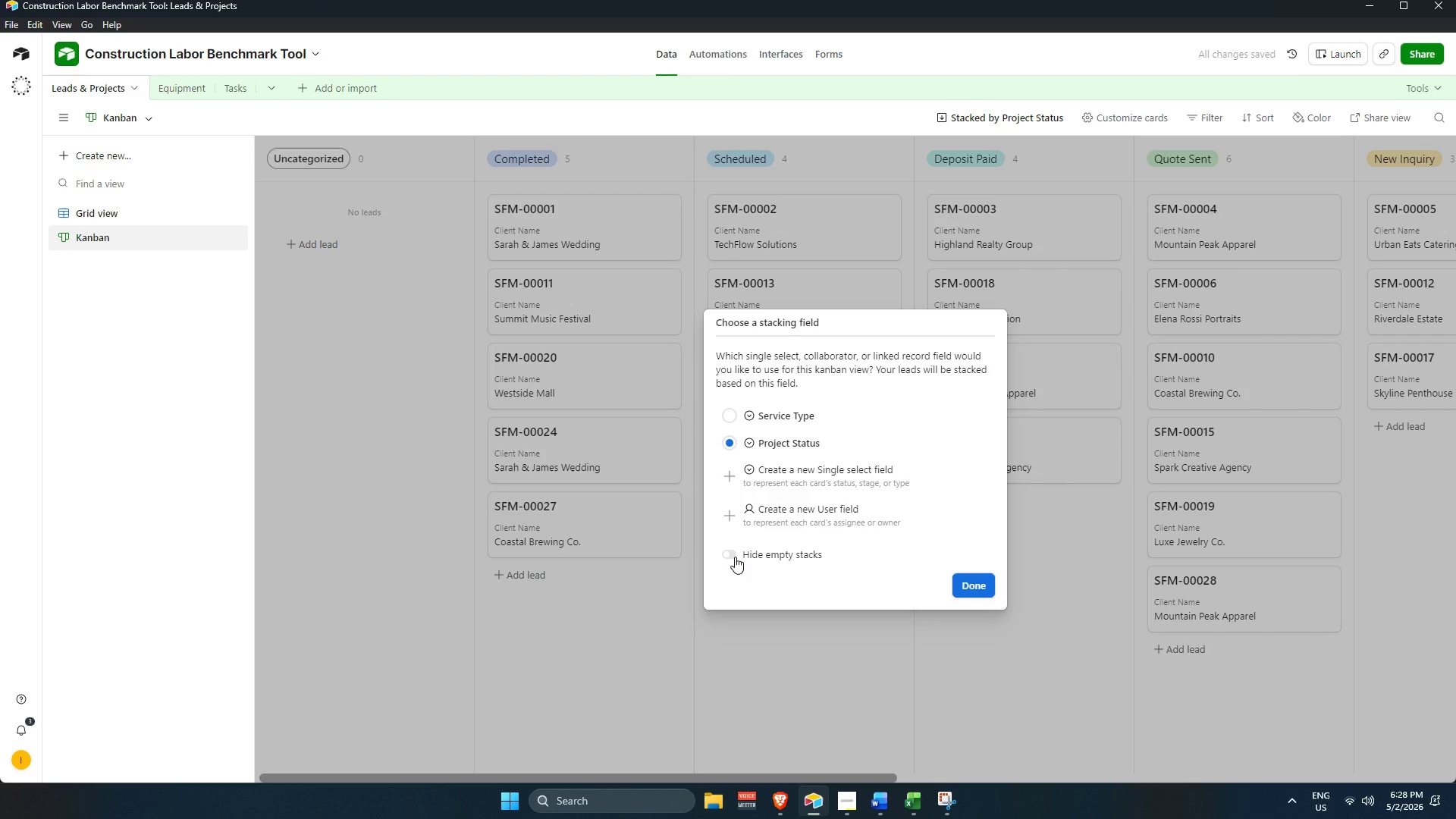 
left_click([735, 557])
 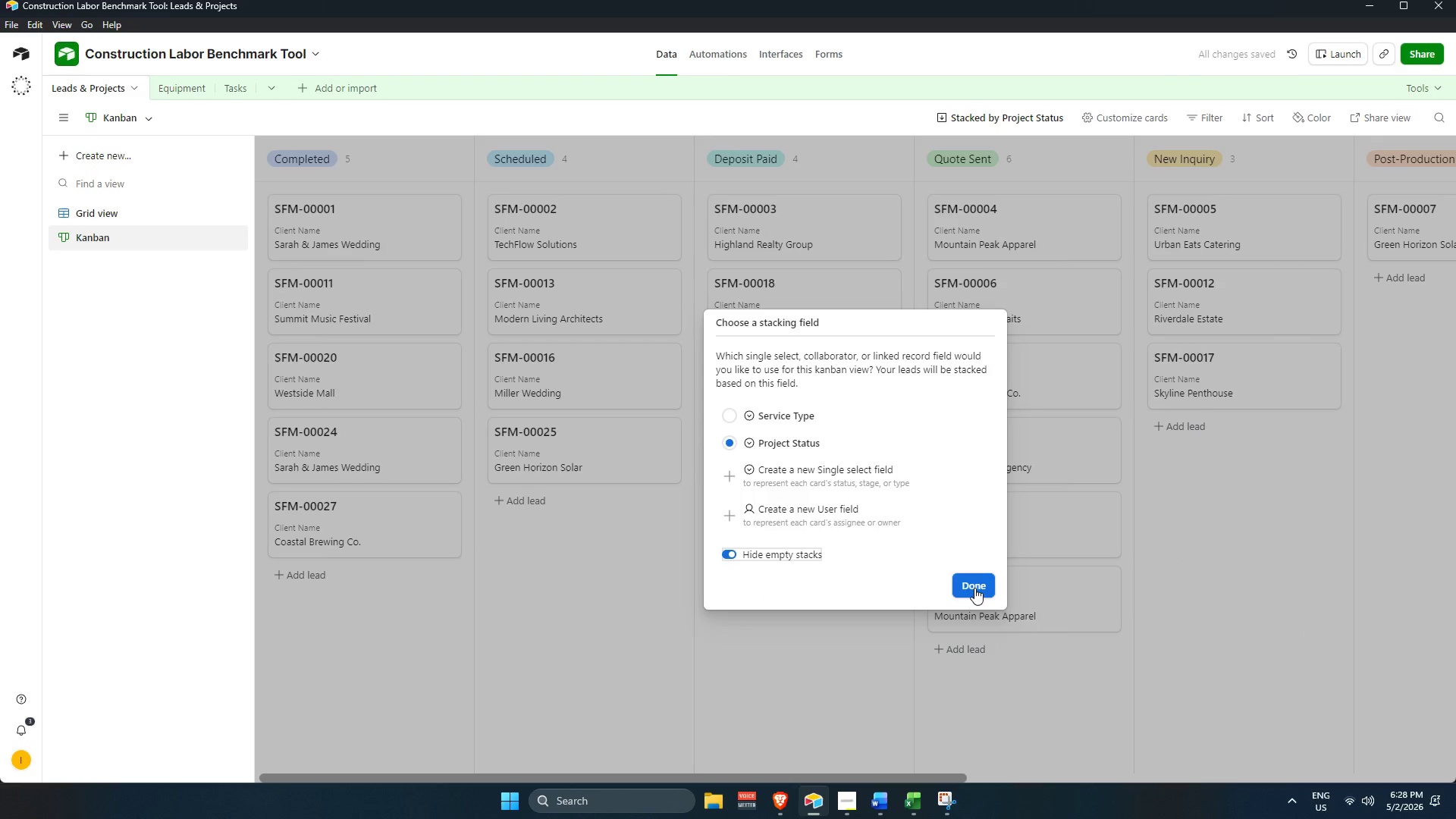 
left_click([974, 588])
 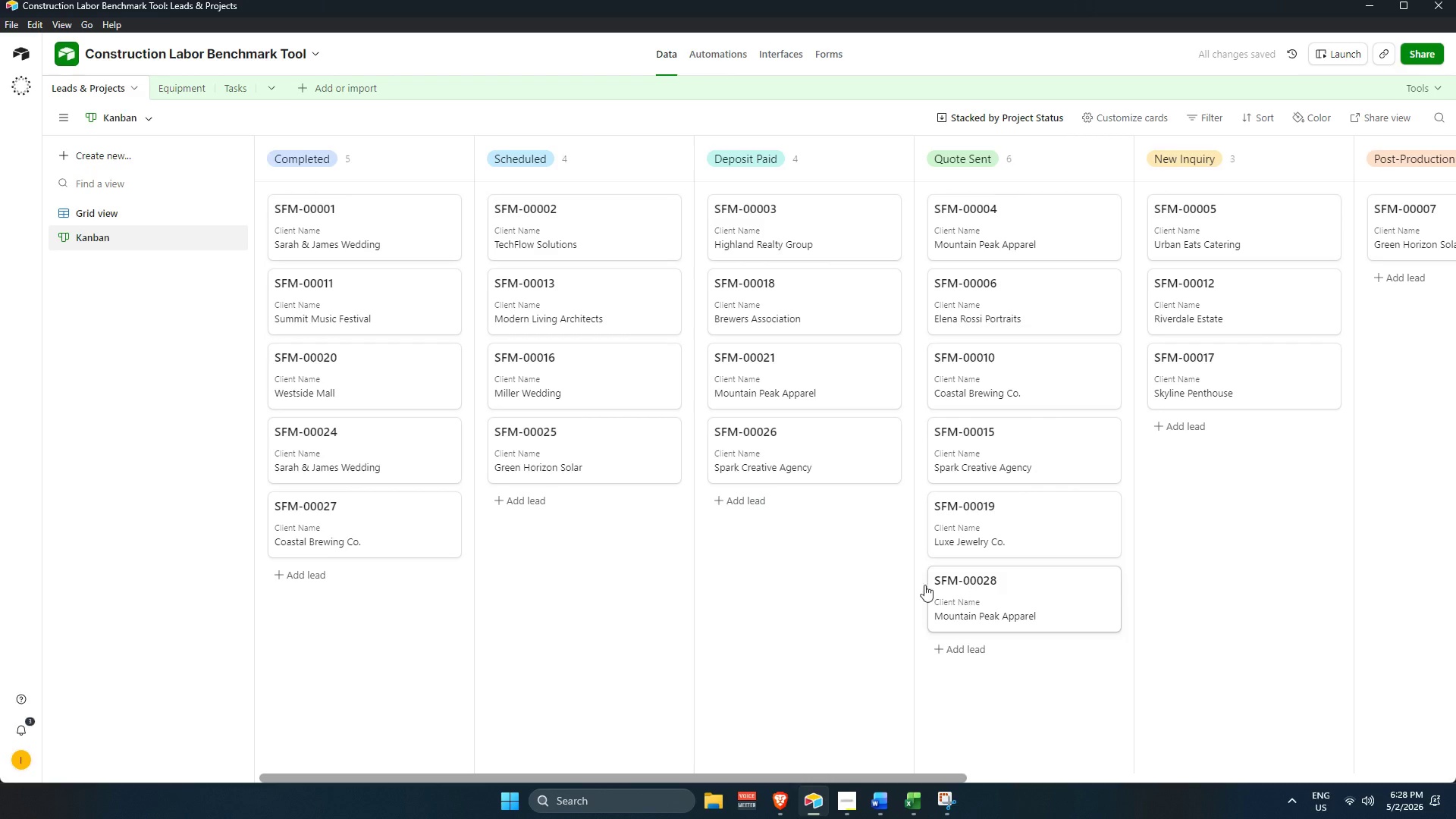 
scroll: coordinate [897, 578], scroll_direction: up, amount: 5.0
 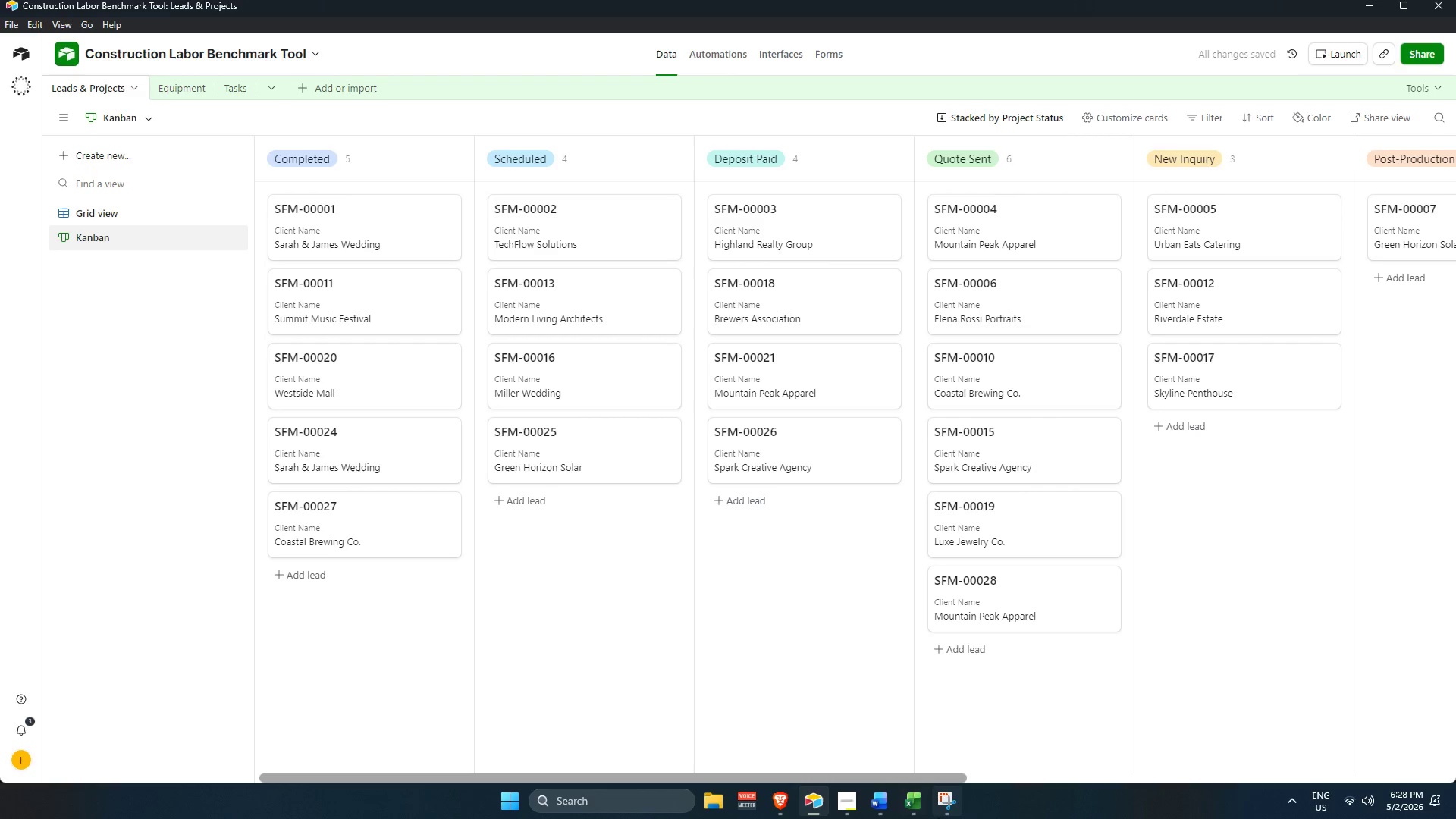 
left_click([940, 813])
 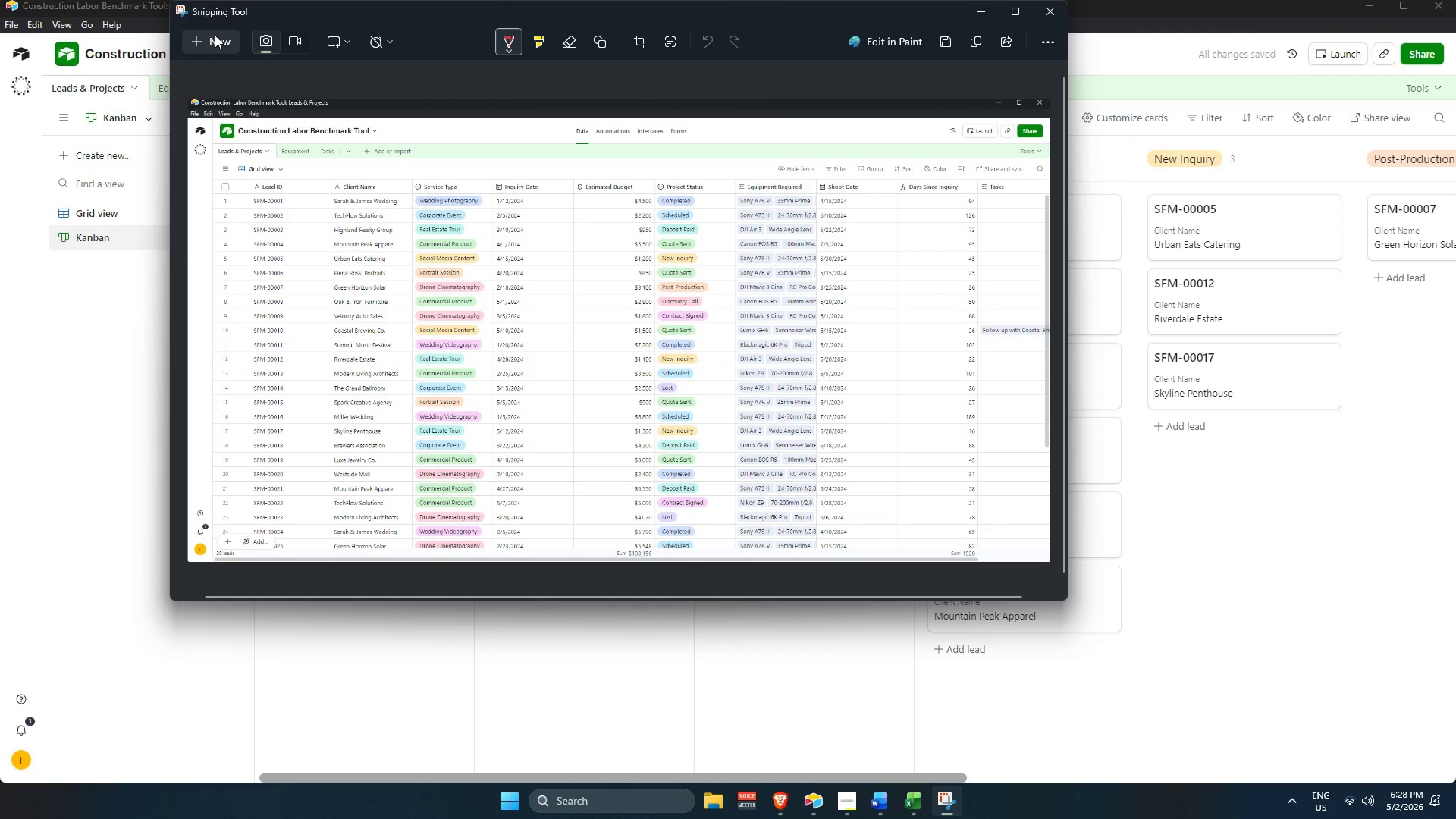 
left_click([215, 35])
 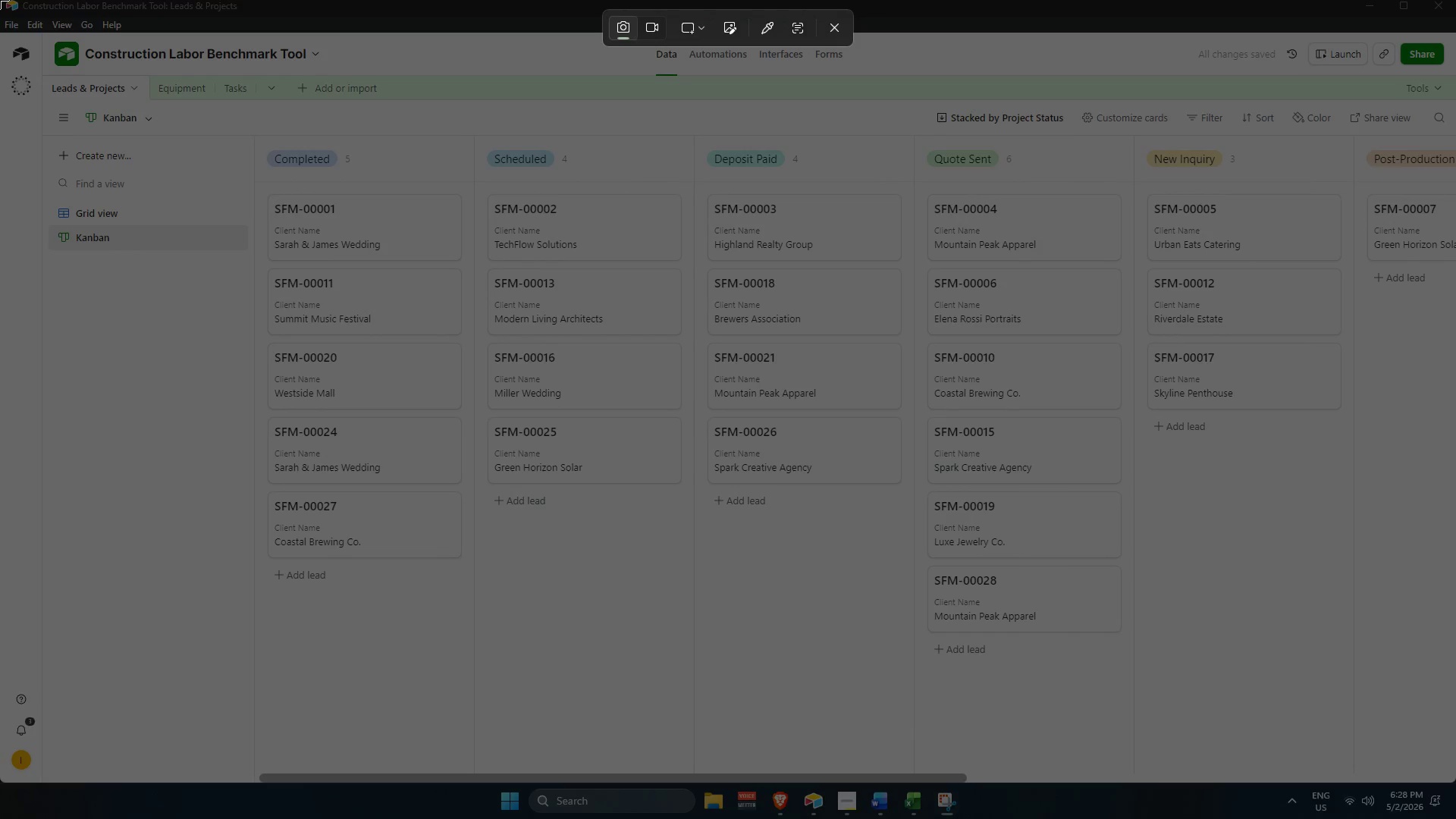 
left_click_drag(start_coordinate=[0, 0], to_coordinate=[1455, 783])
 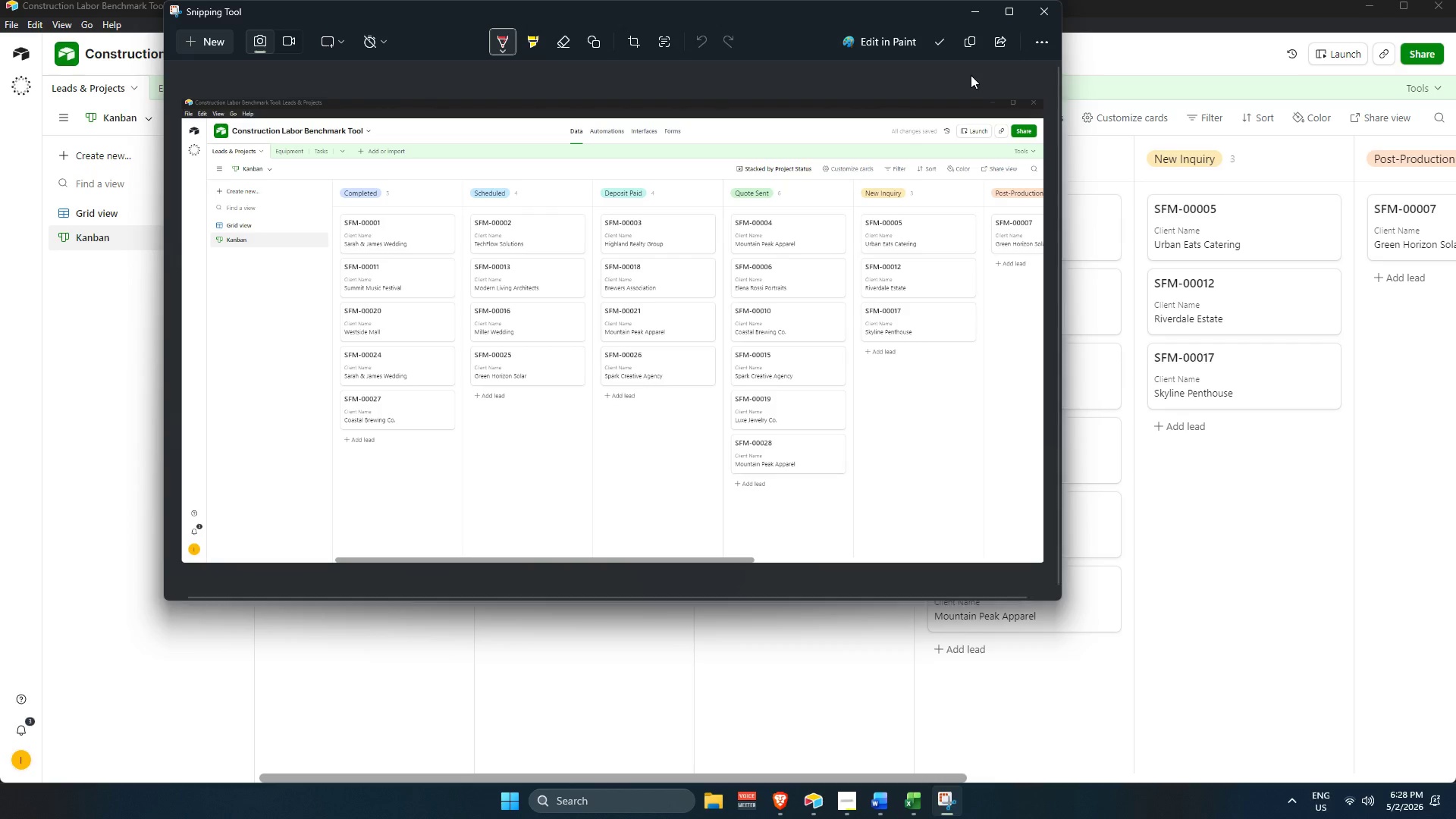 
left_click([932, 50])
 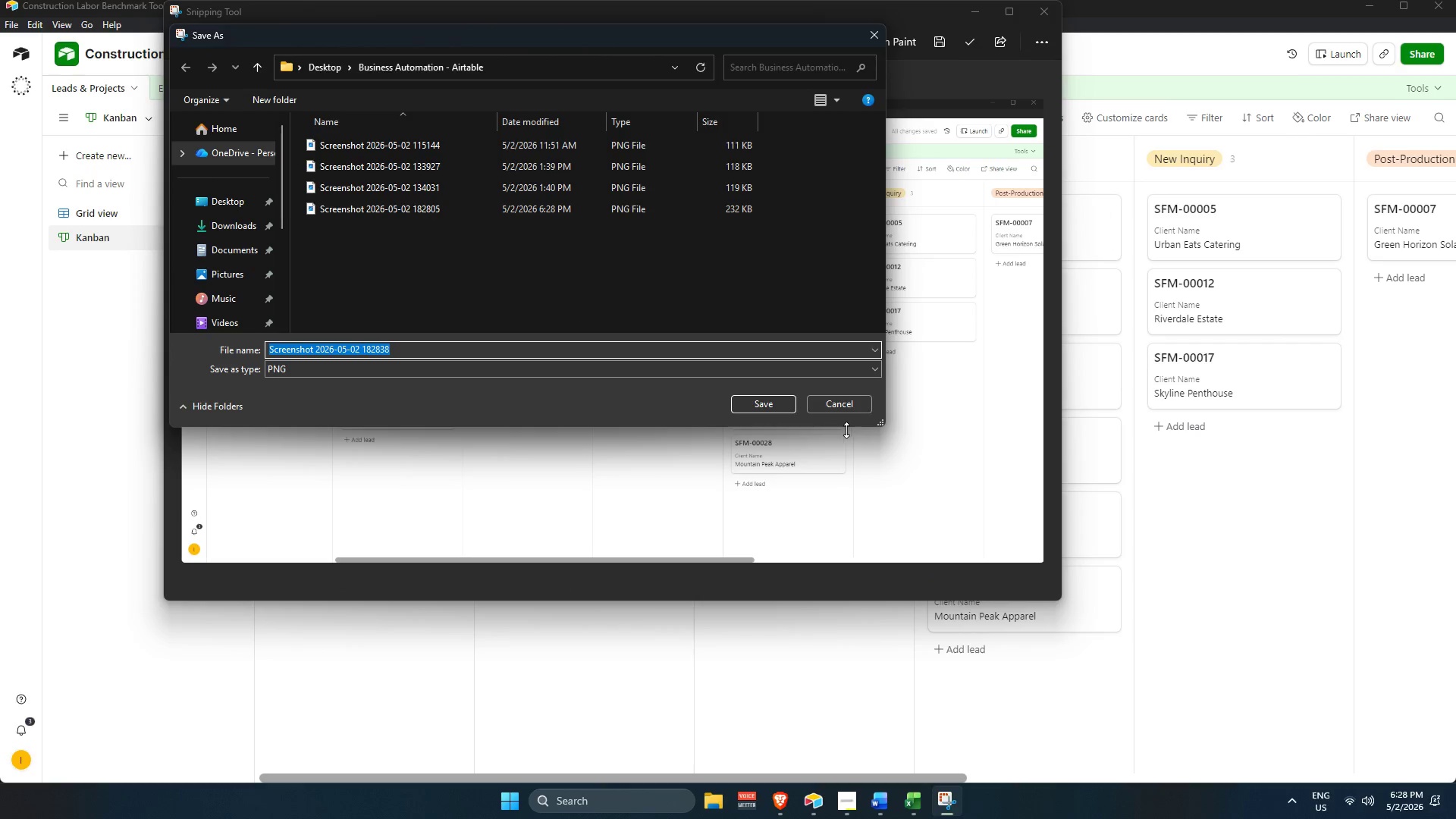 
left_click([773, 408])
 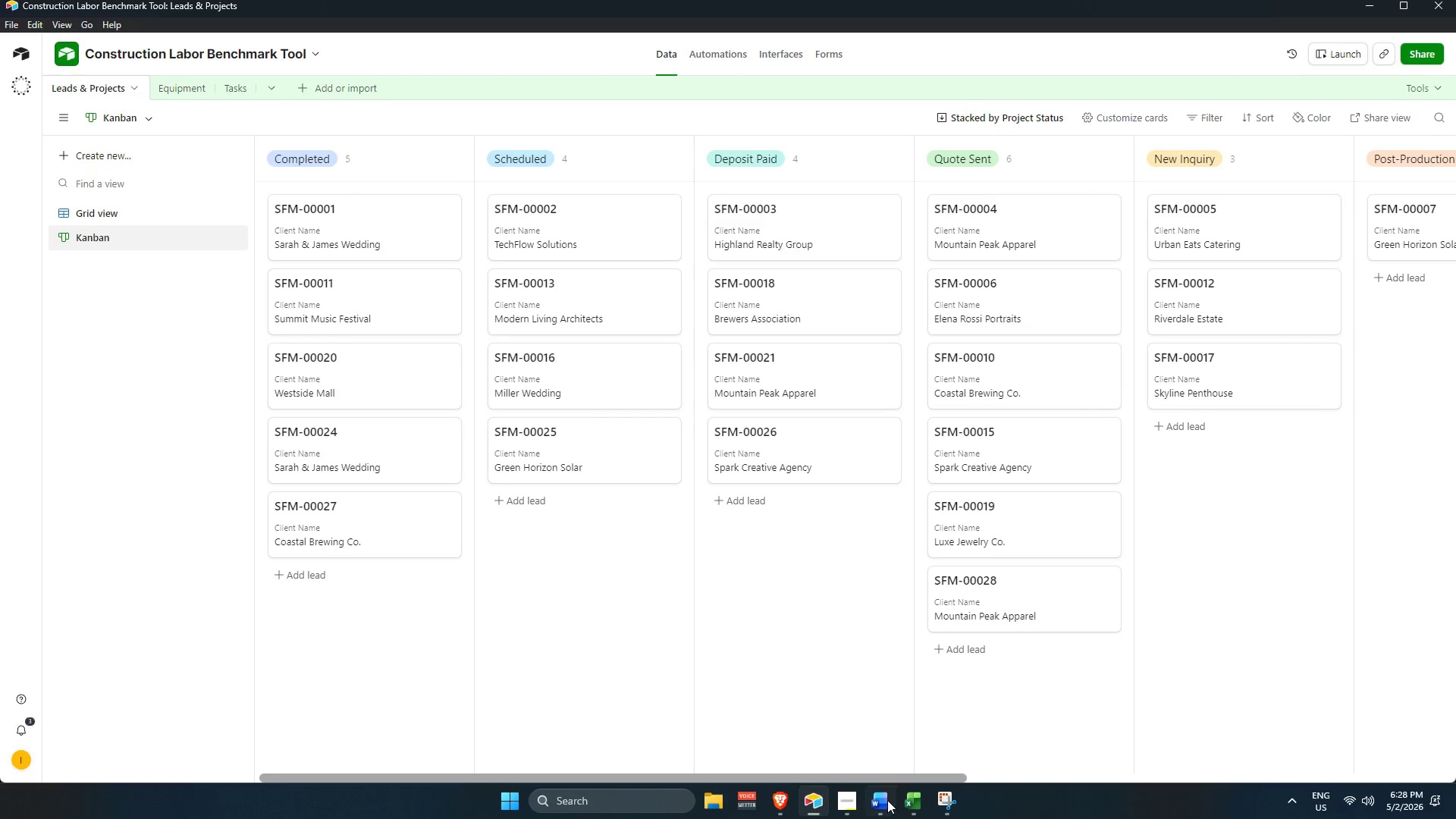 
left_click([869, 810])
 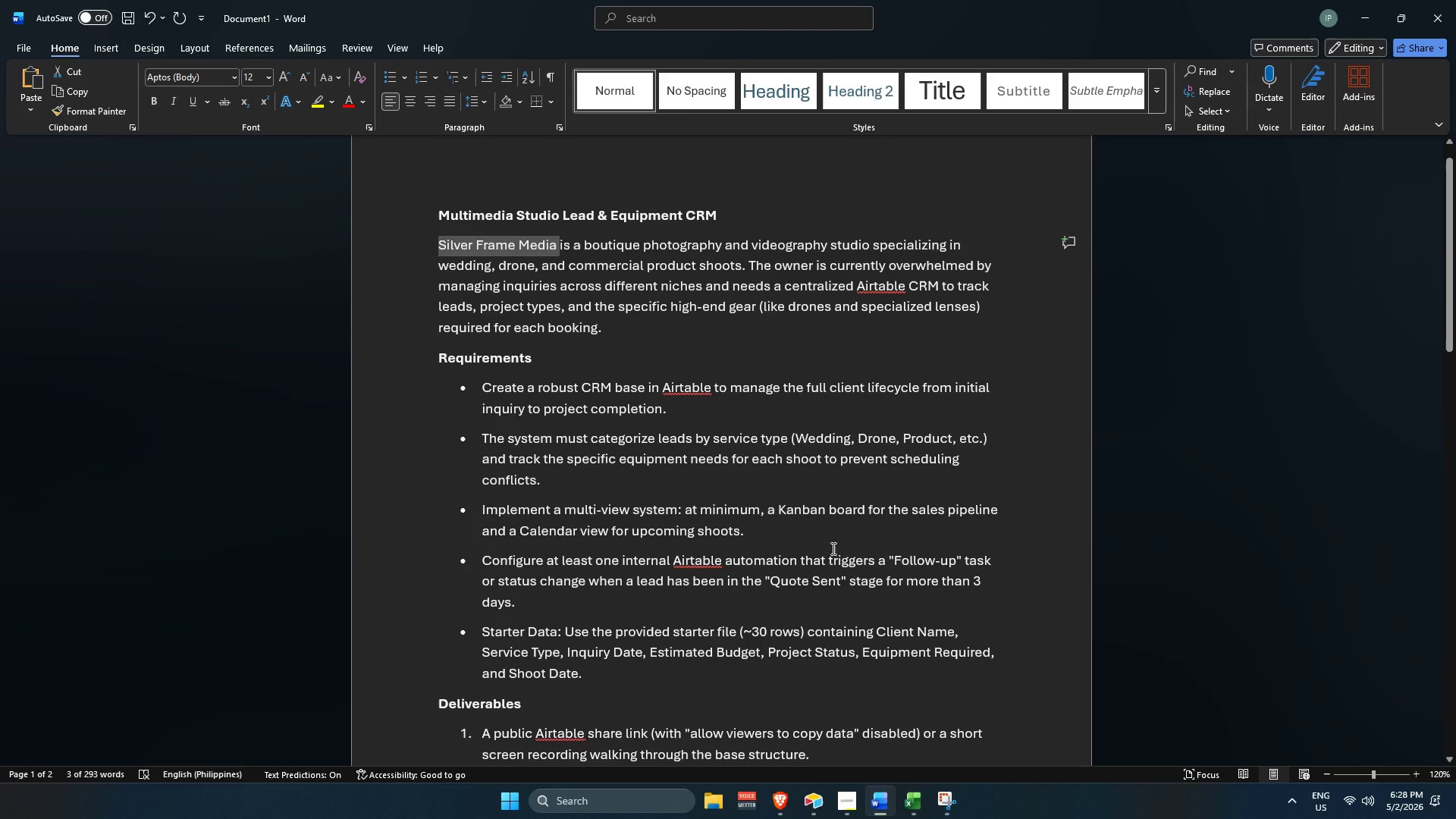 
scroll: coordinate [829, 555], scroll_direction: down, amount: 7.0
 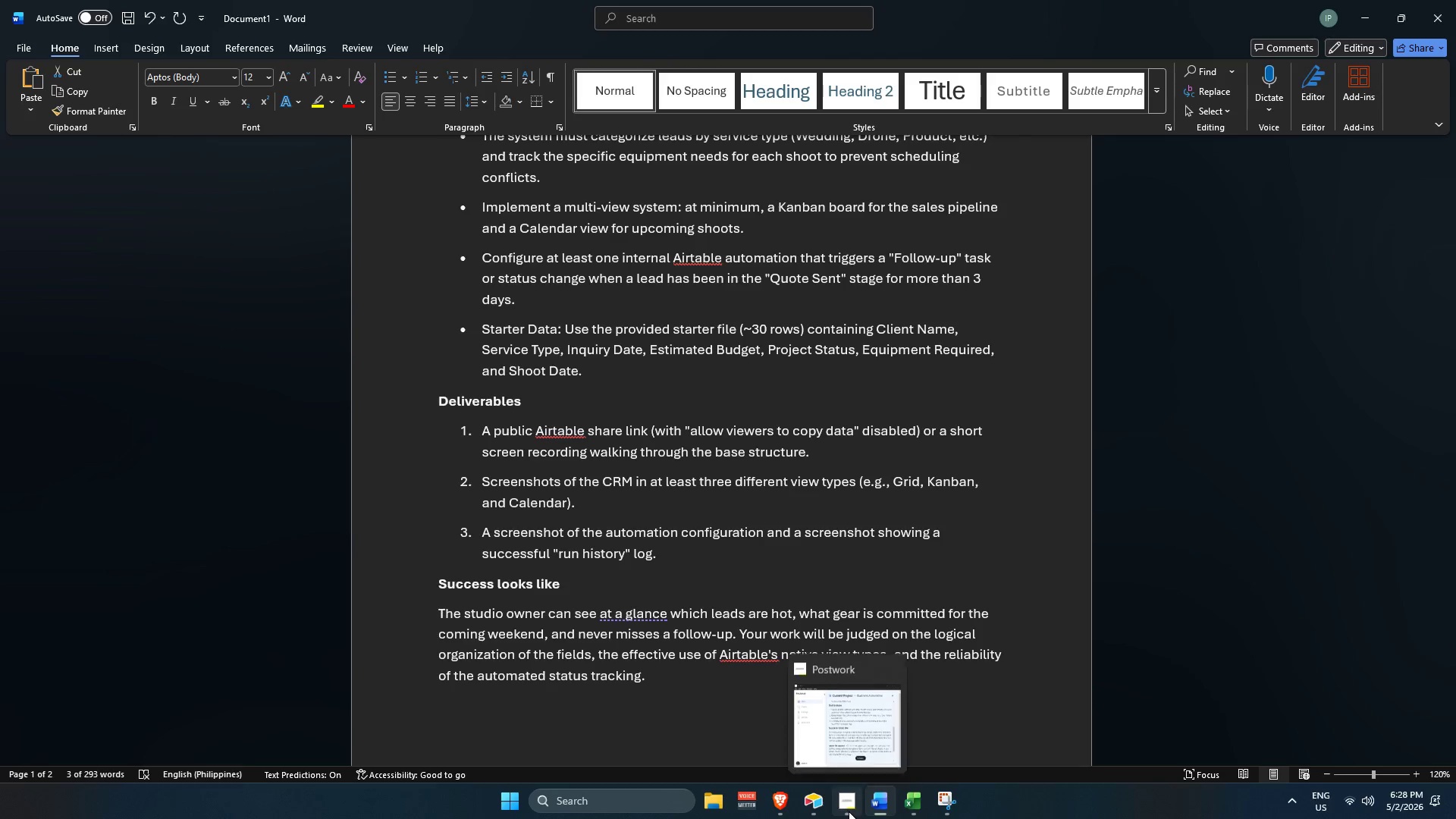 
left_click([810, 802])
 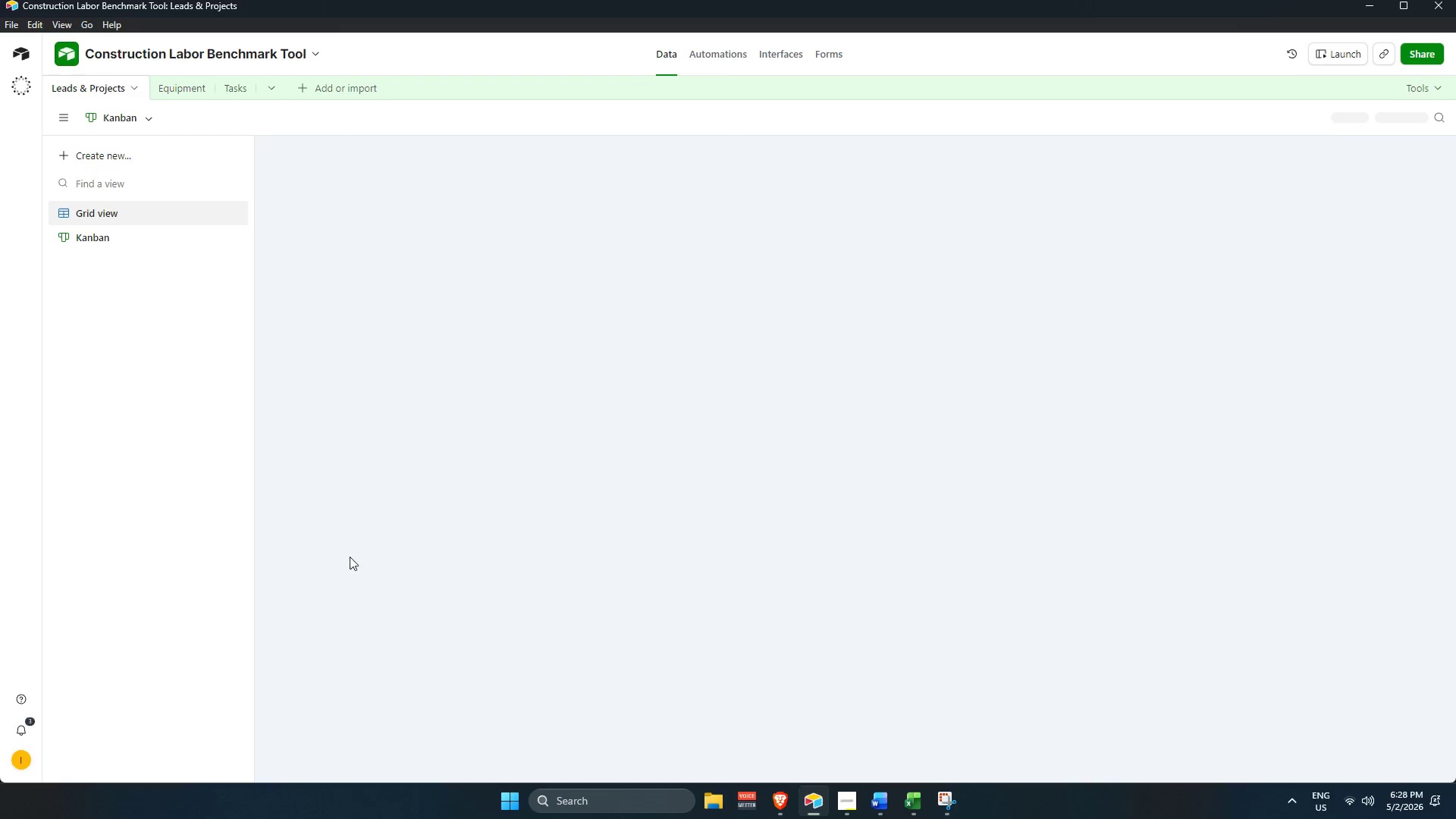 
wait(5.58)
 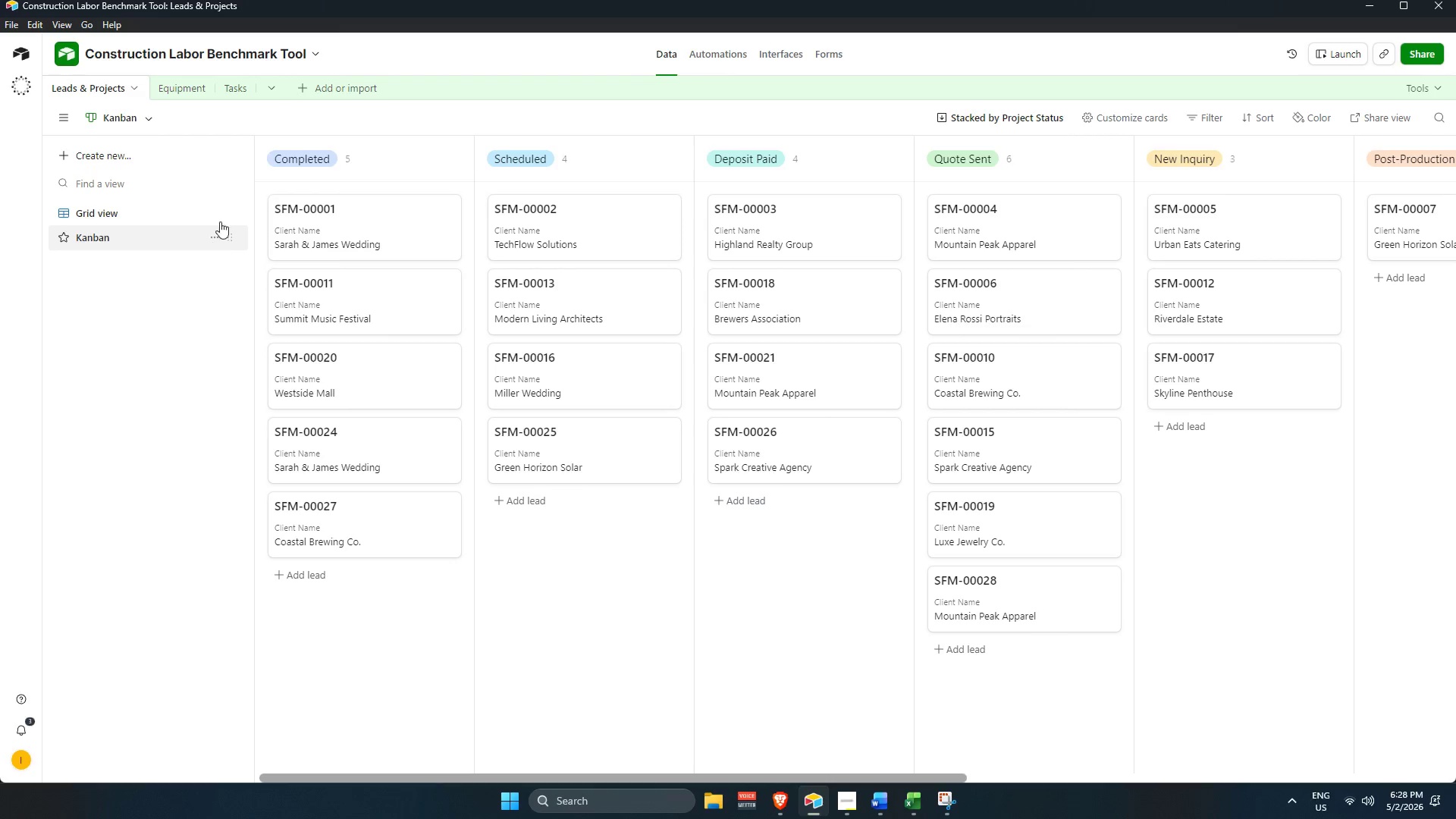 
left_click([314, 748])
 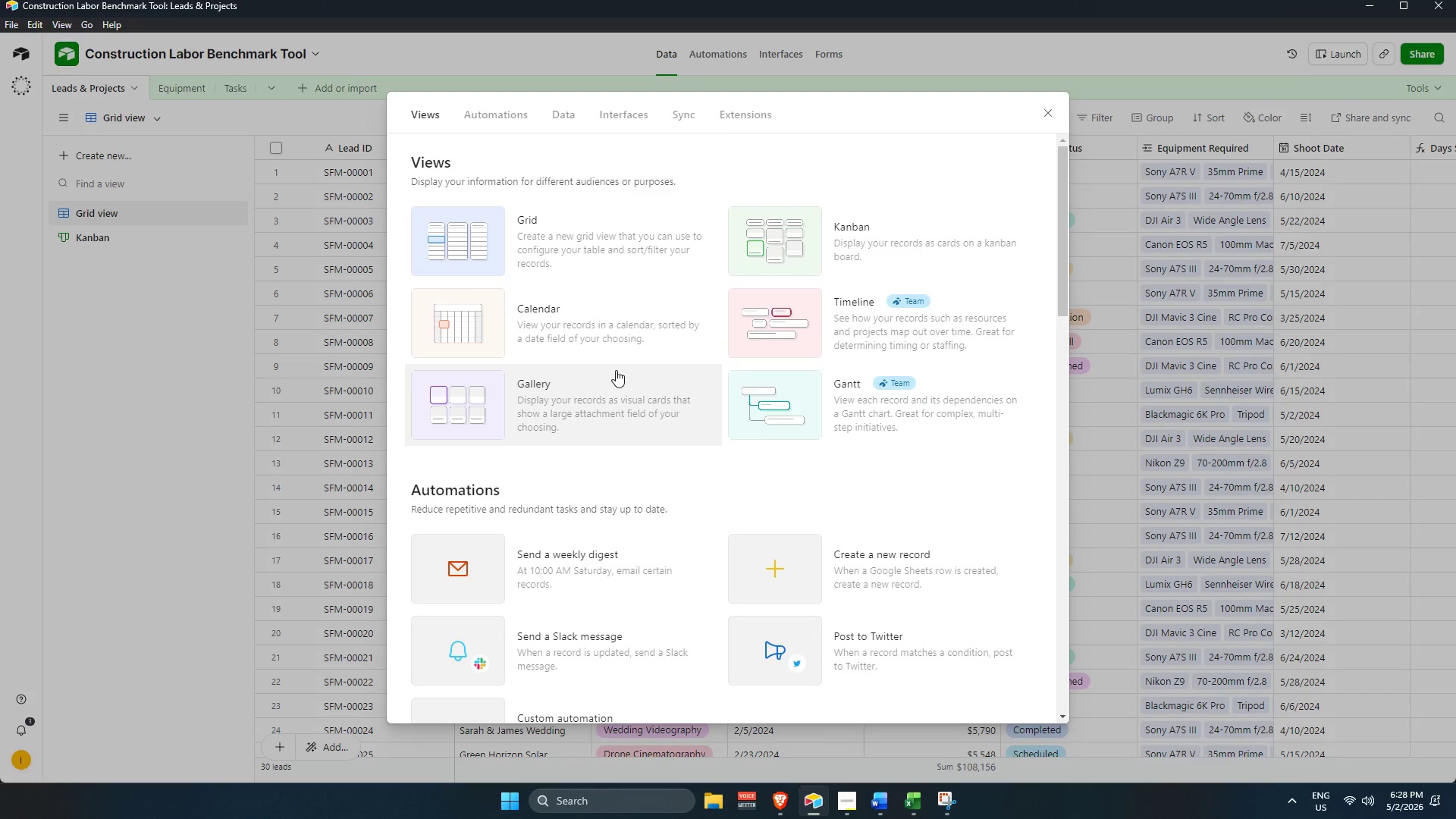 
mouse_move([604, 345])
 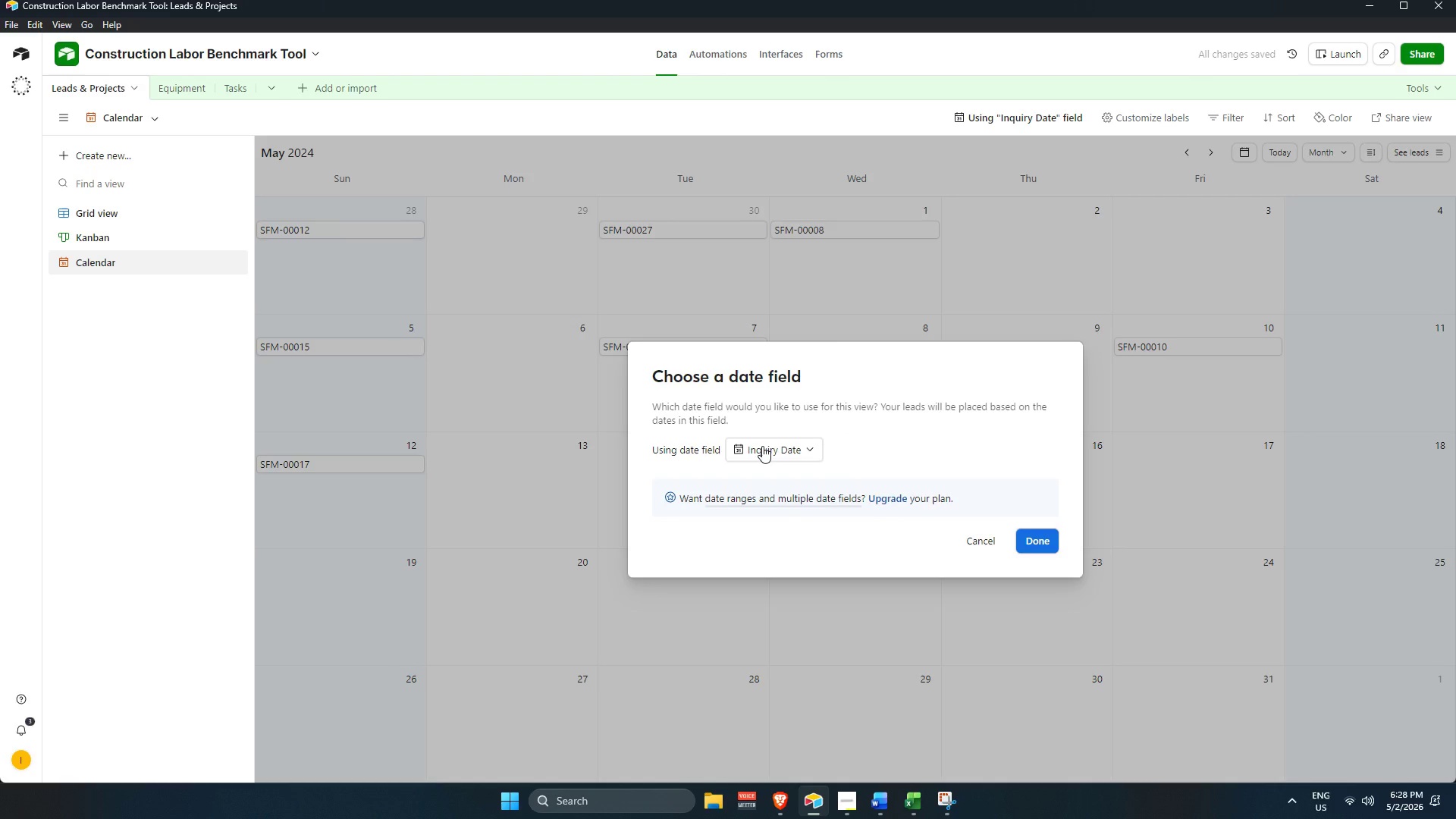 
left_click([762, 445])
 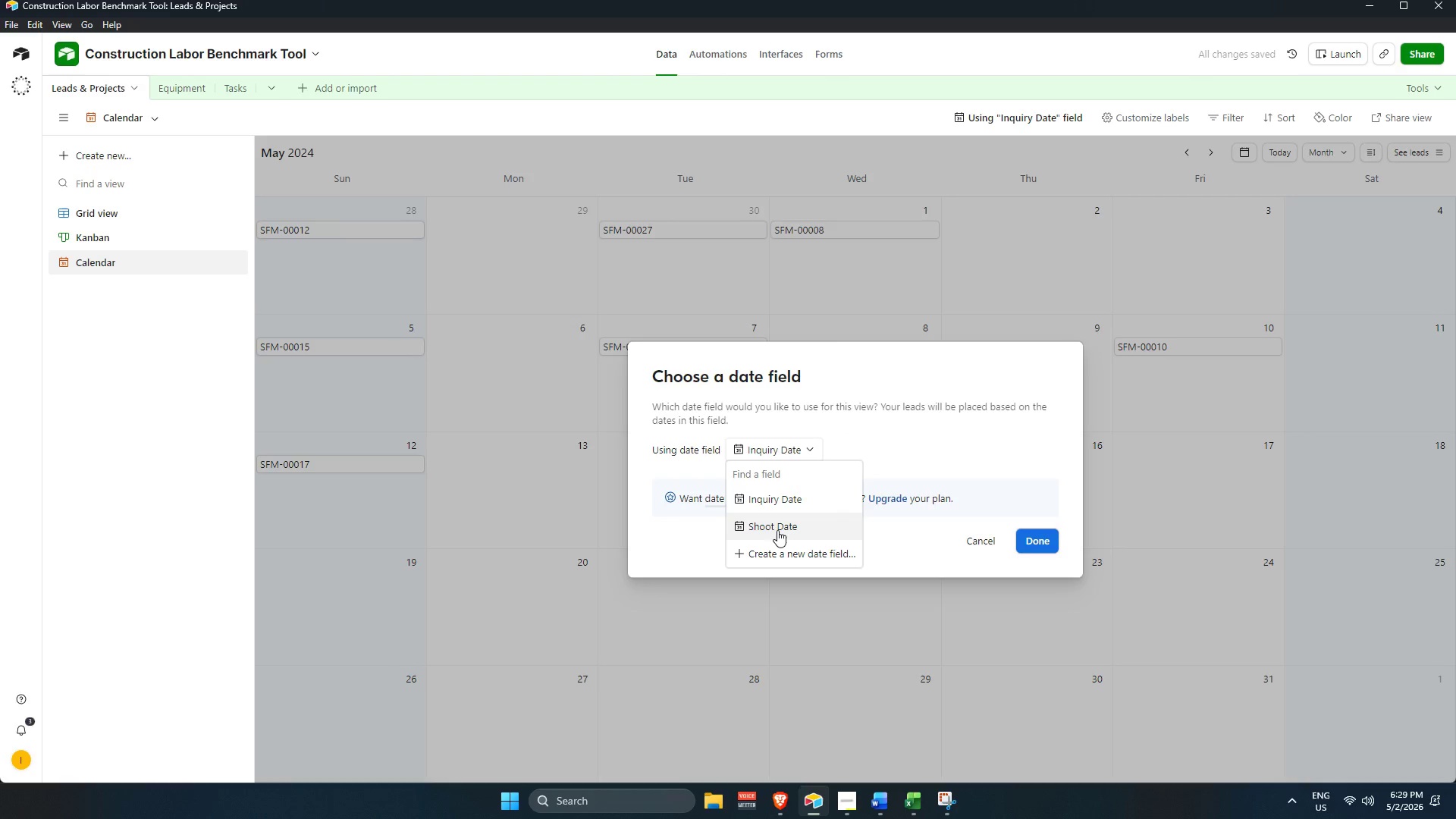 
left_click([776, 529])
 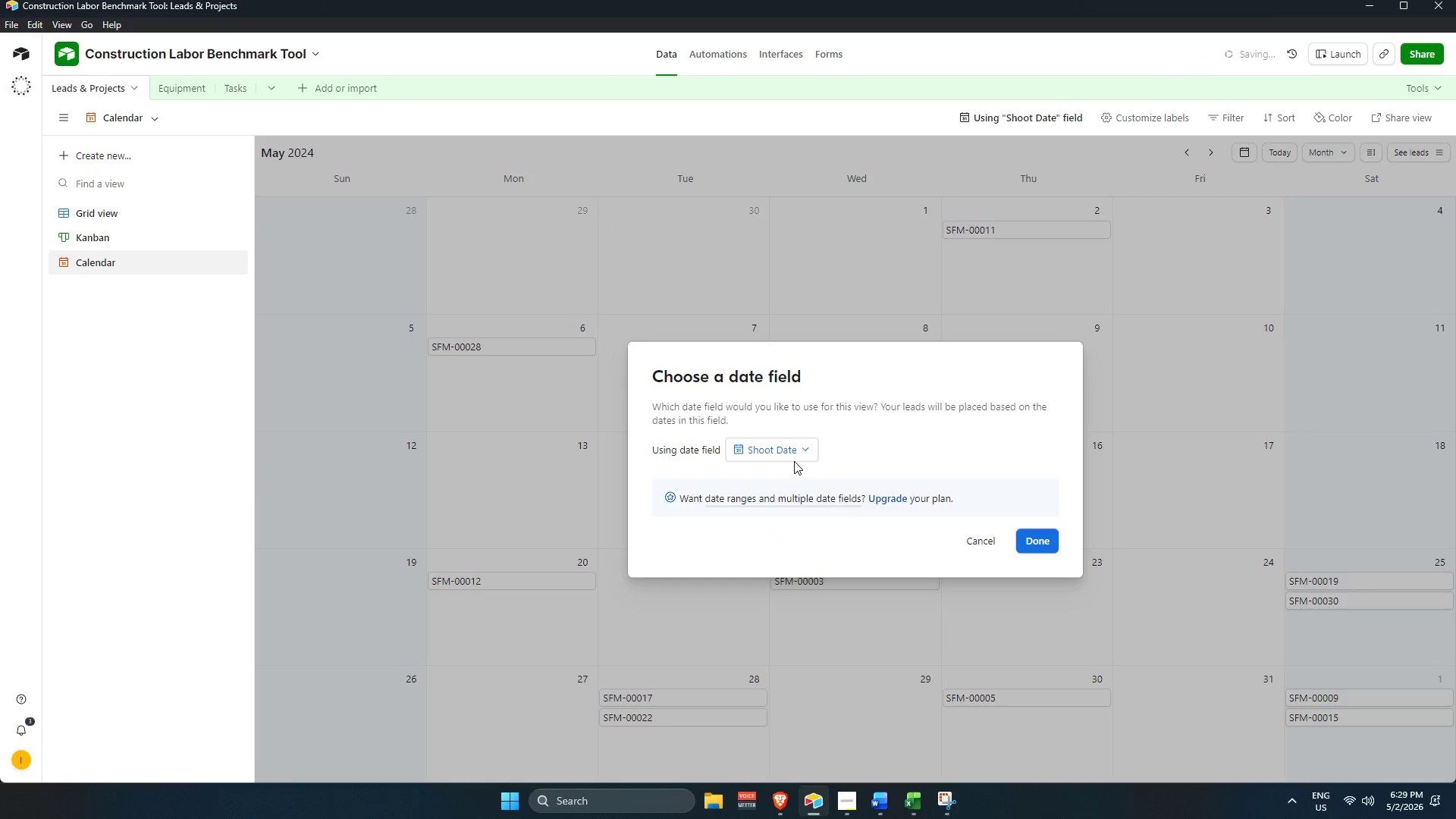 
scroll: coordinate [778, 444], scroll_direction: down, amount: 2.0
 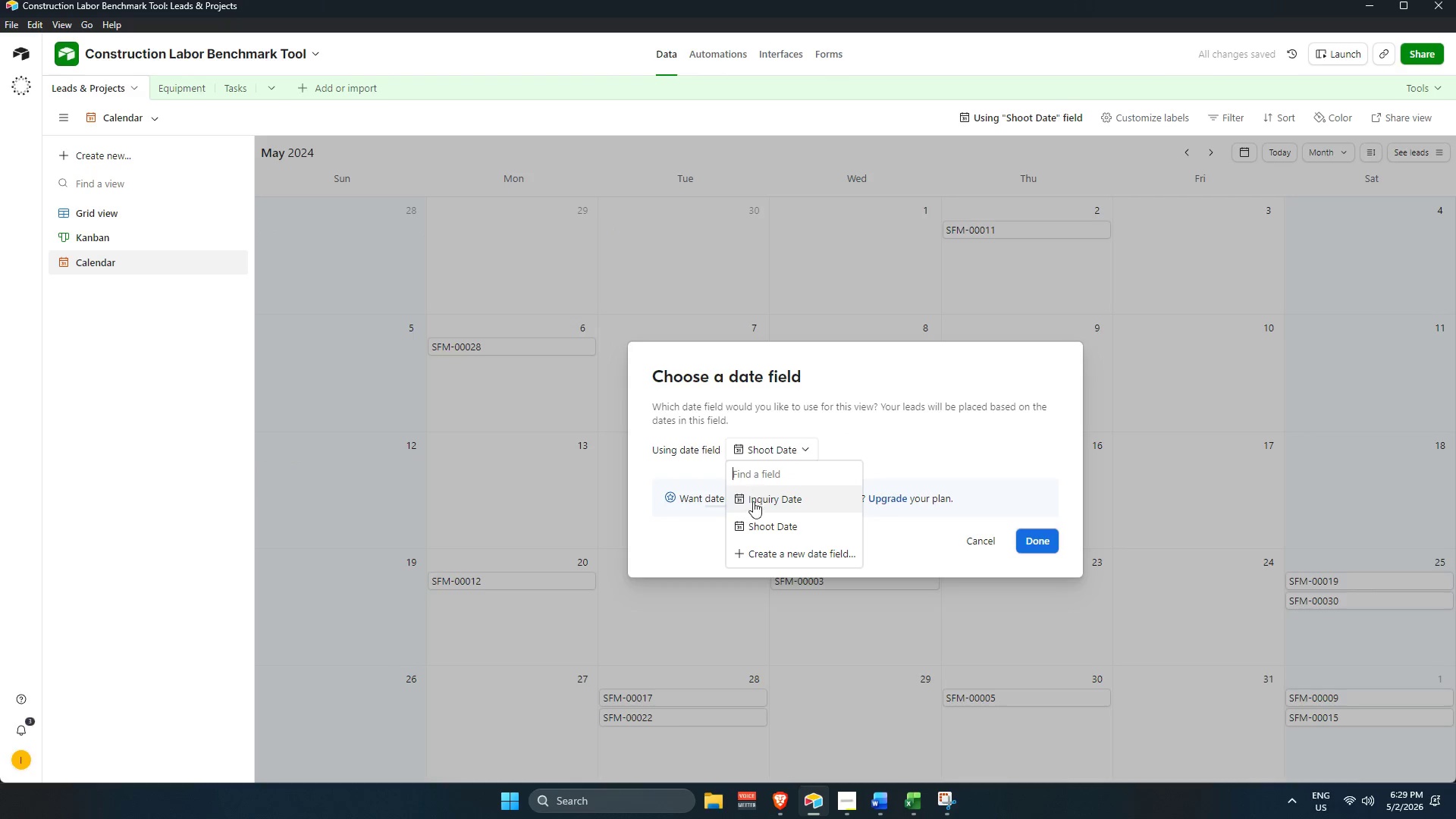 
left_click([752, 508])
 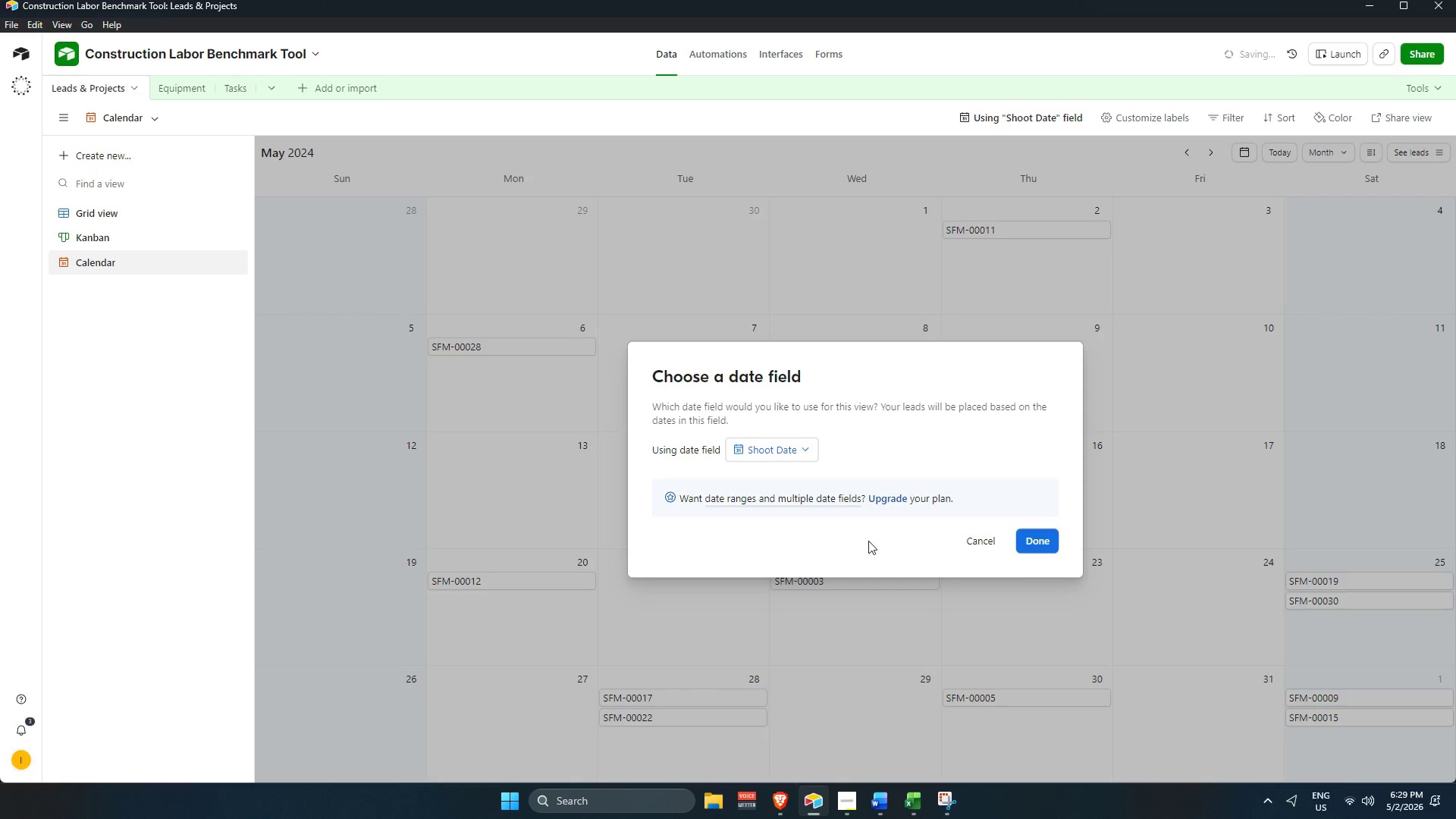 
left_click([1046, 544])
 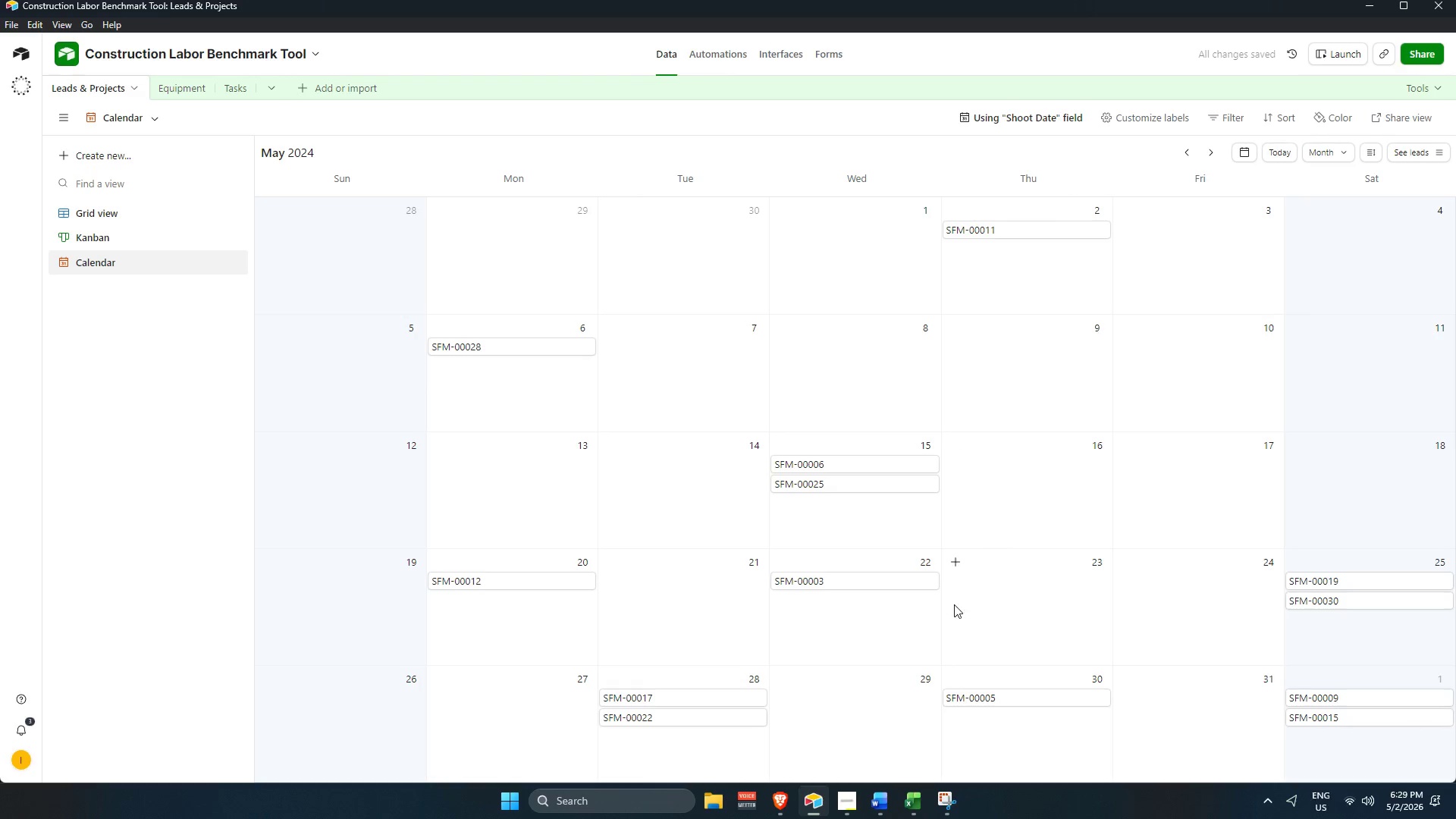 
scroll: coordinate [883, 717], scroll_direction: up, amount: 3.0
 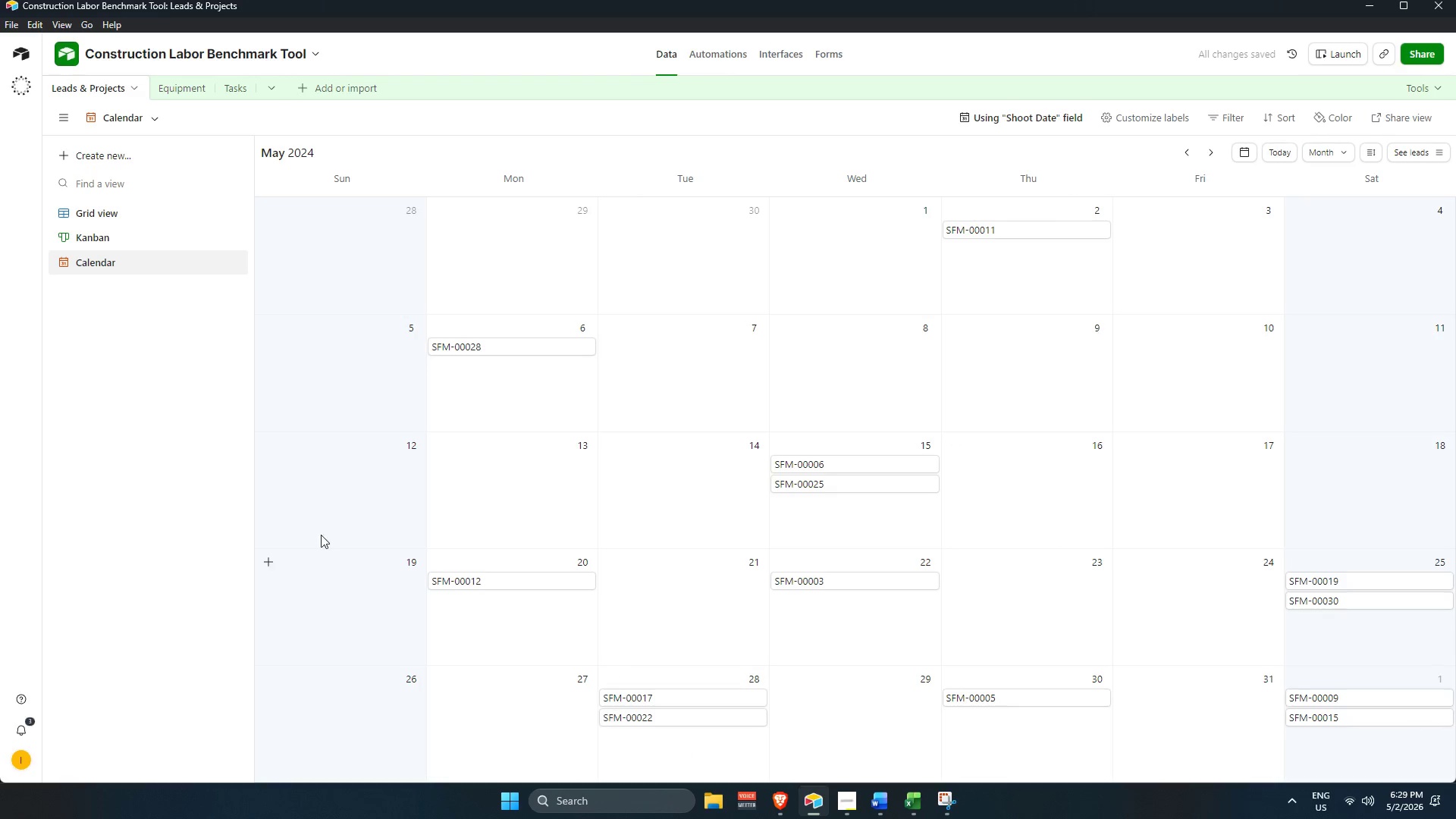 
left_click([71, 412])
 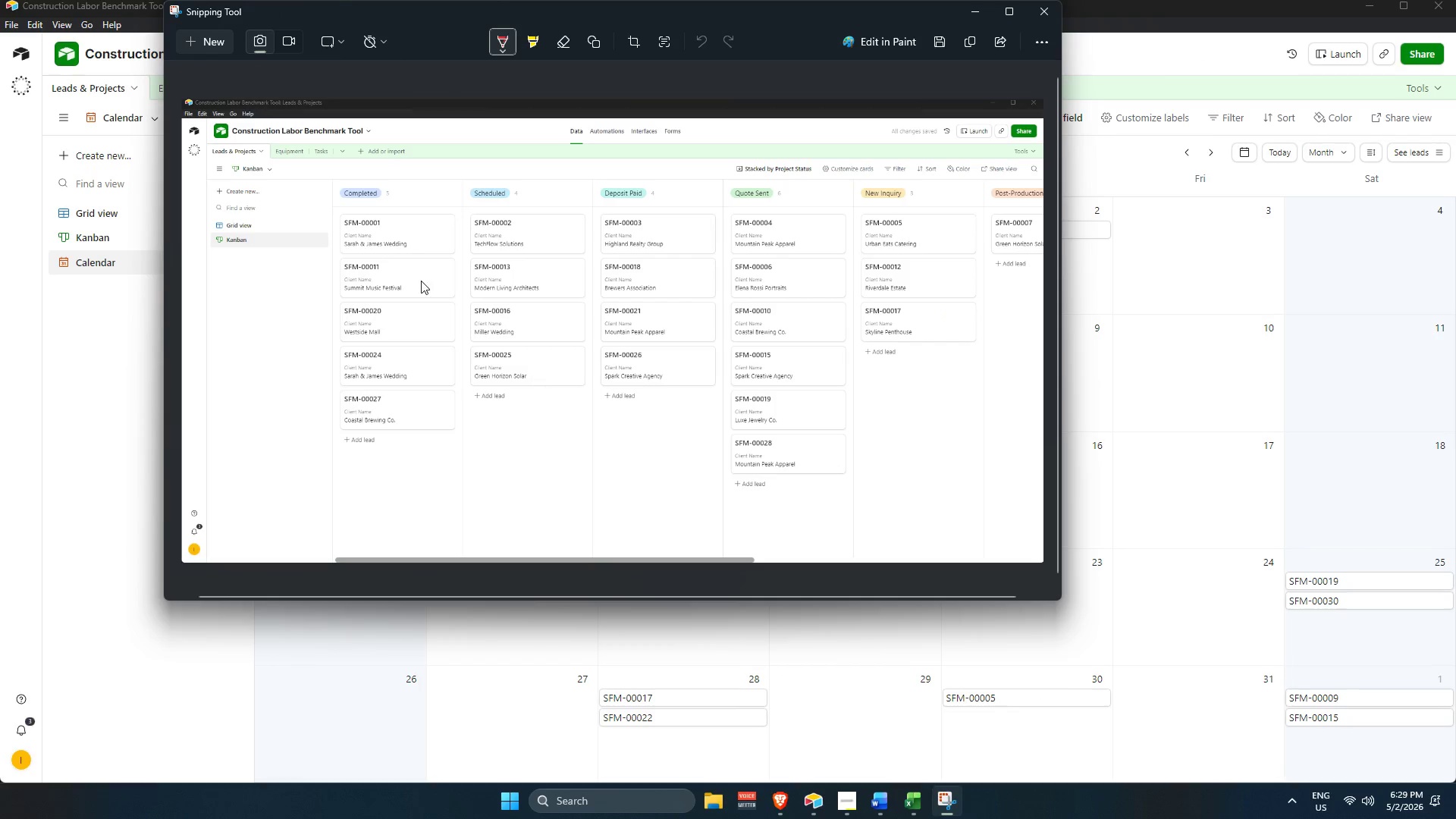 
left_click([219, 39])
 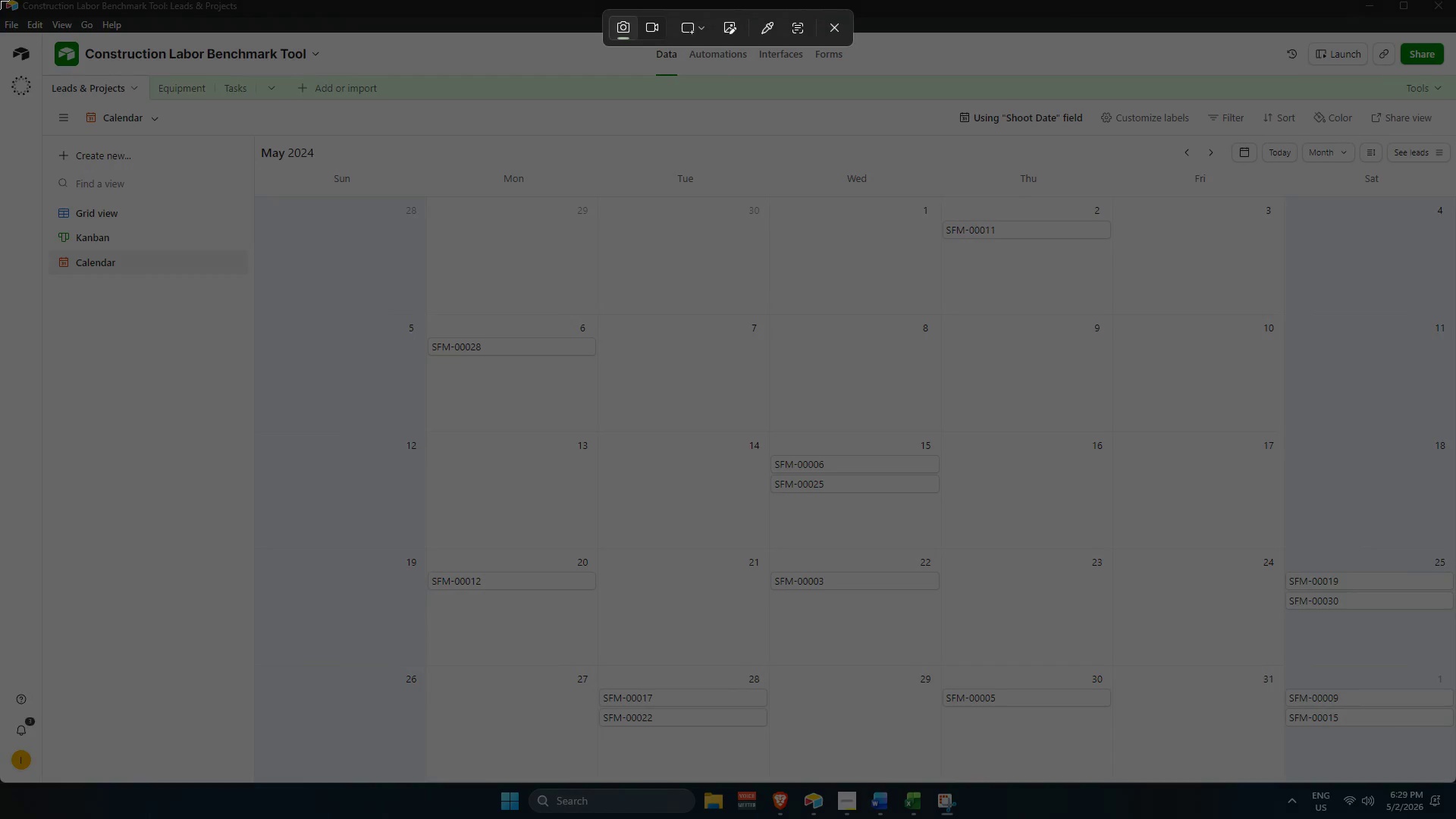 
left_click_drag(start_coordinate=[0, 0], to_coordinate=[1455, 781])
 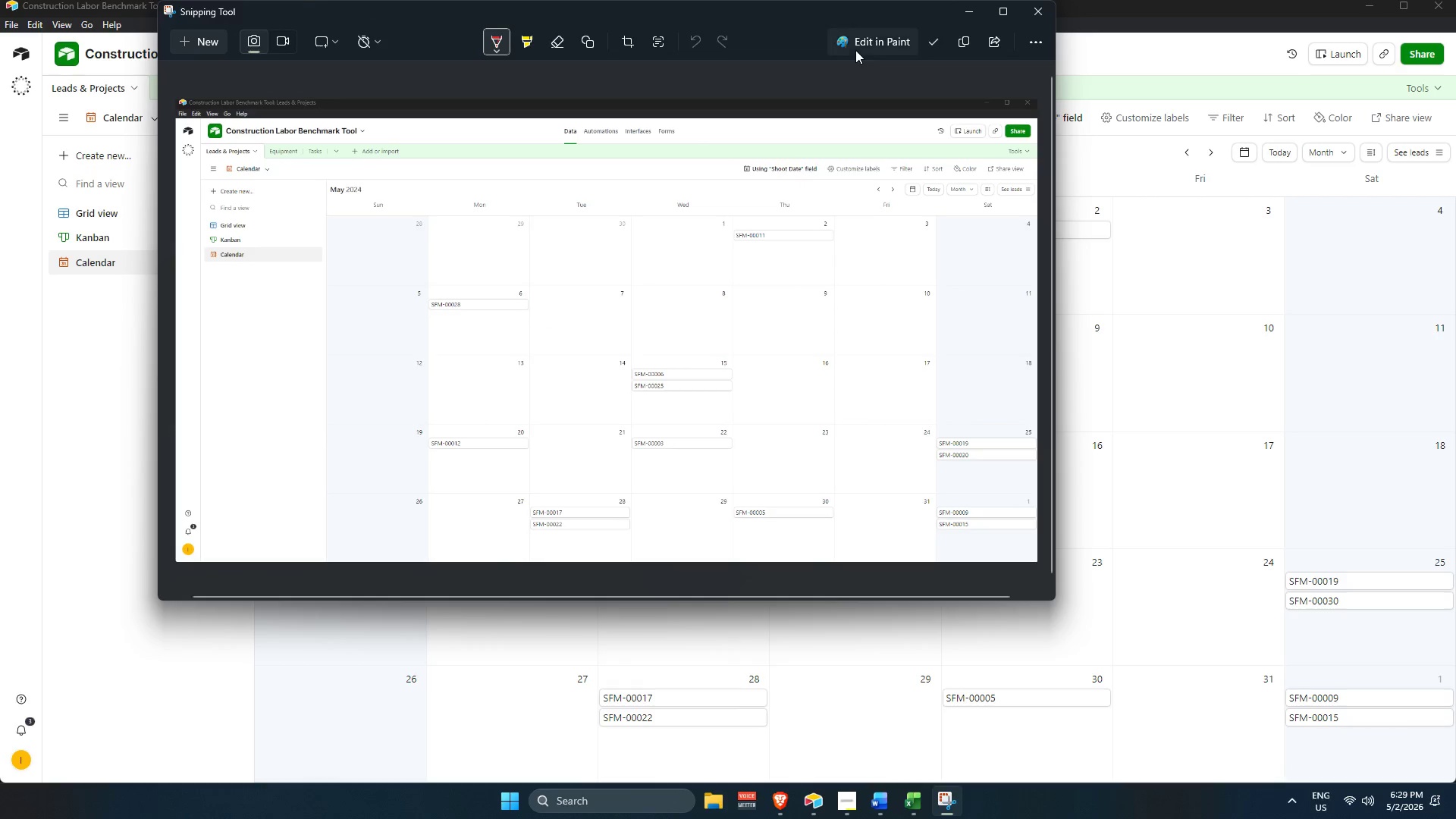 
left_click([964, 18])
 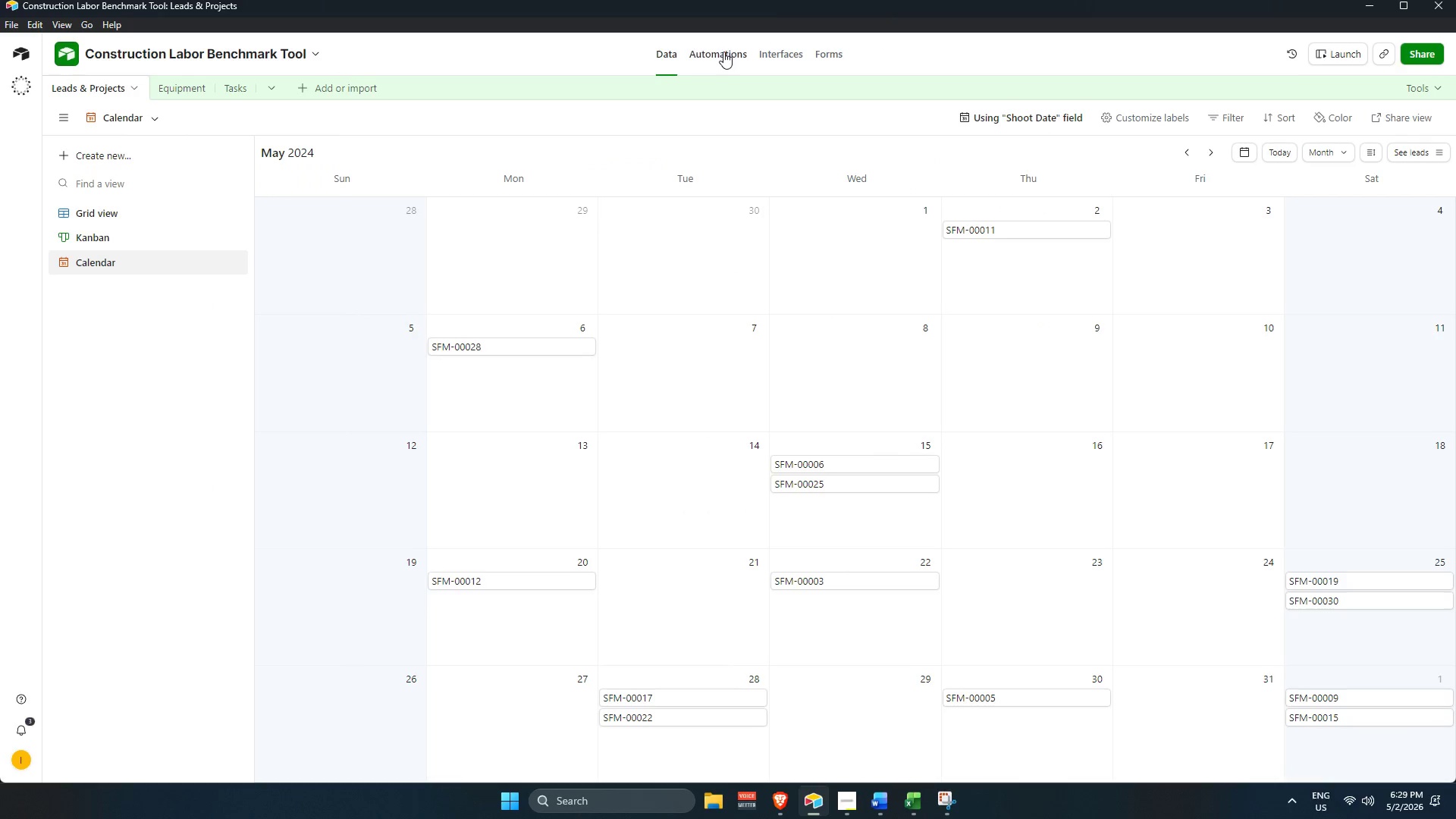 
left_click([722, 52])
 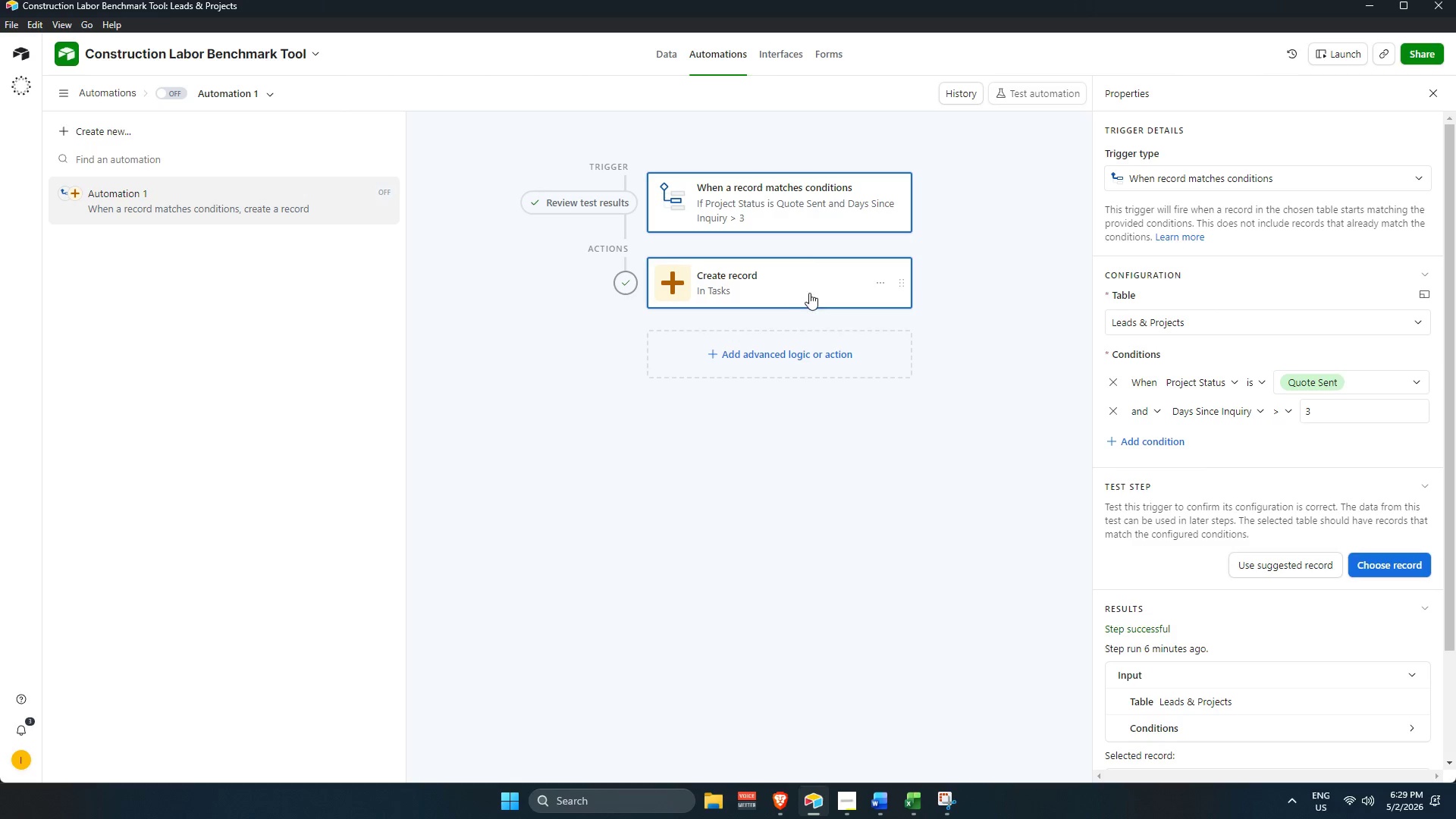 
wait(6.94)
 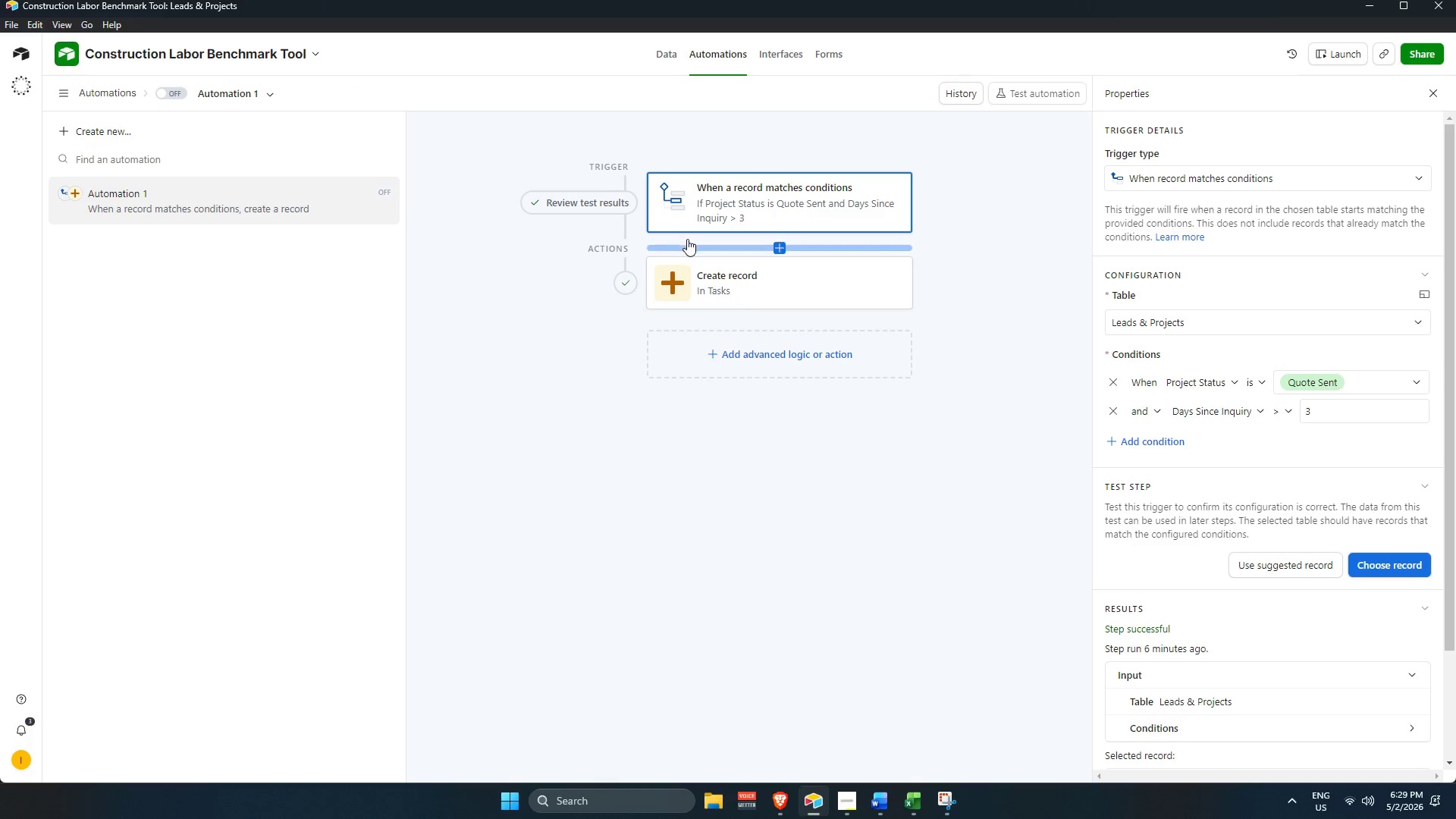 
scroll: coordinate [1326, 492], scroll_direction: down, amount: 7.0
 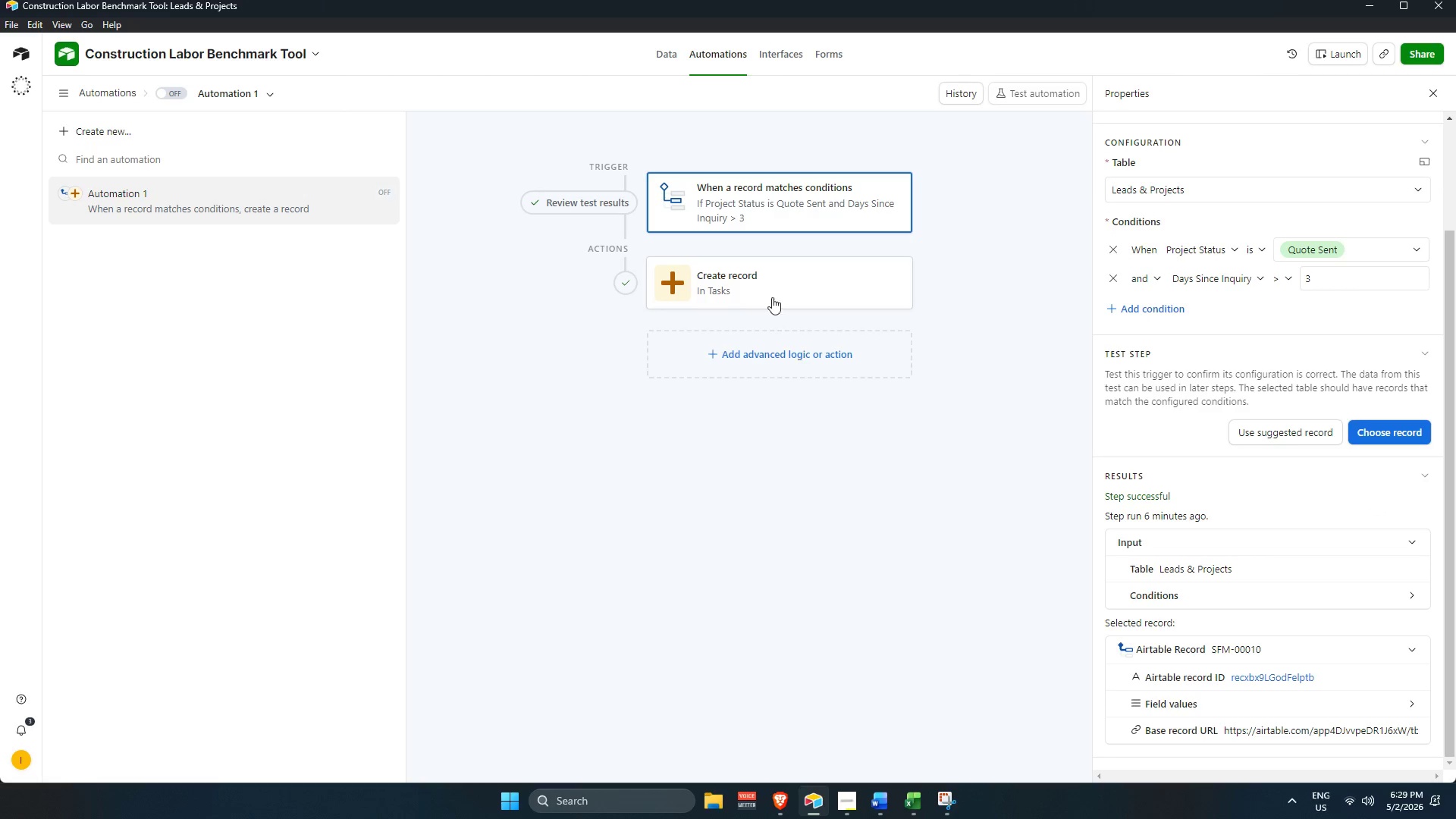 
left_click([768, 278])
 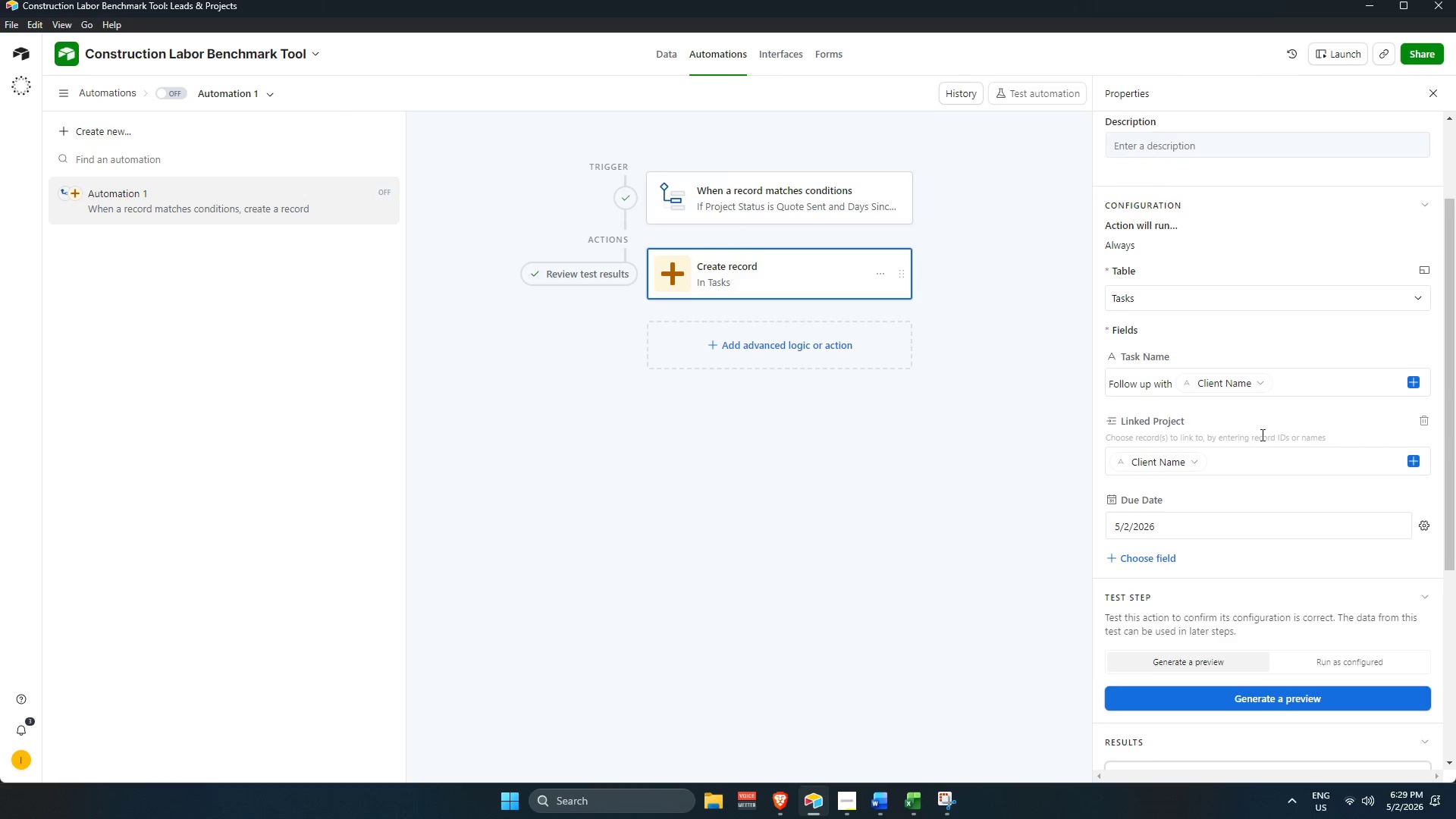 
scroll: coordinate [1270, 488], scroll_direction: down, amount: 10.0
 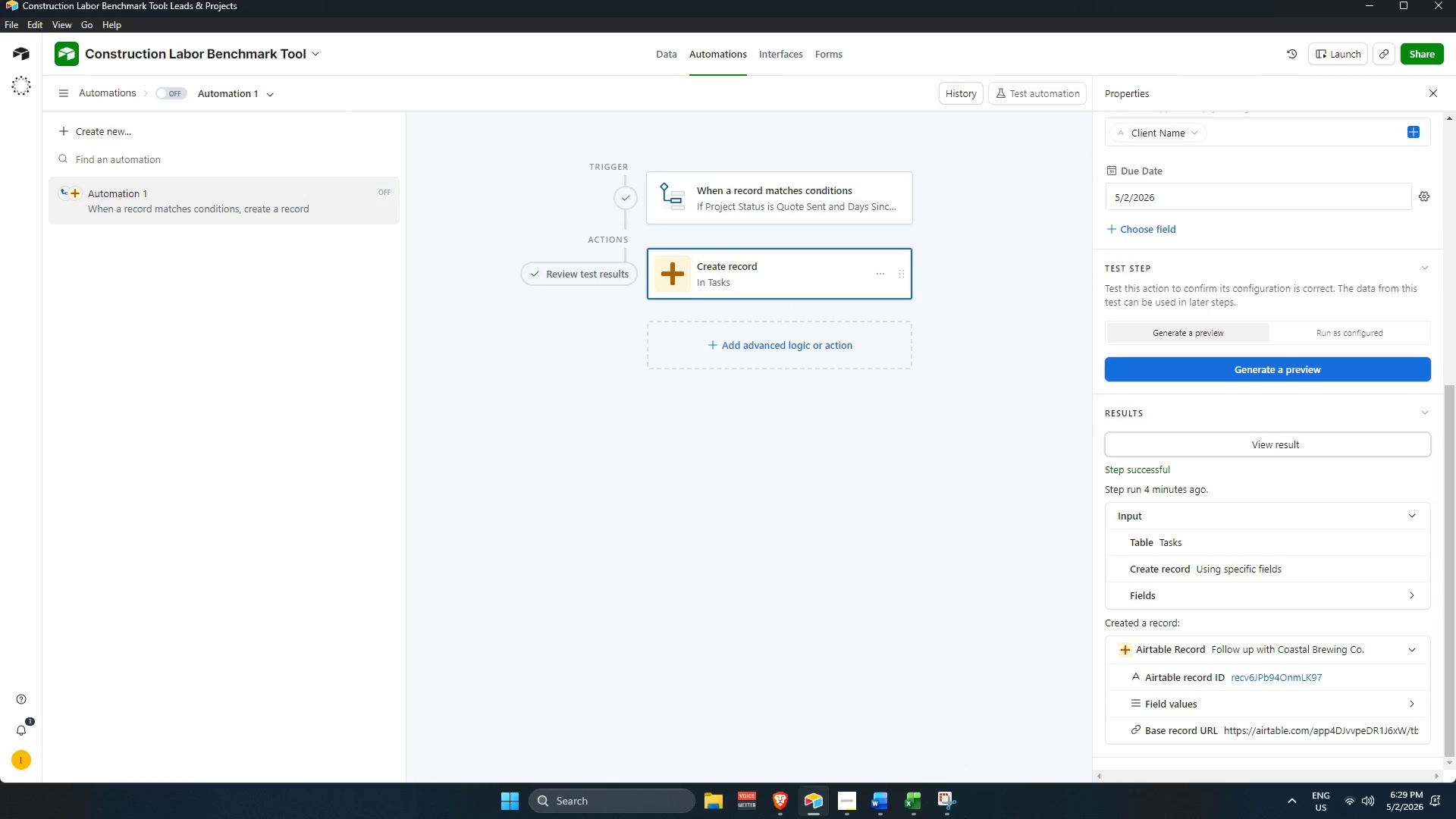 
left_click([939, 814])
 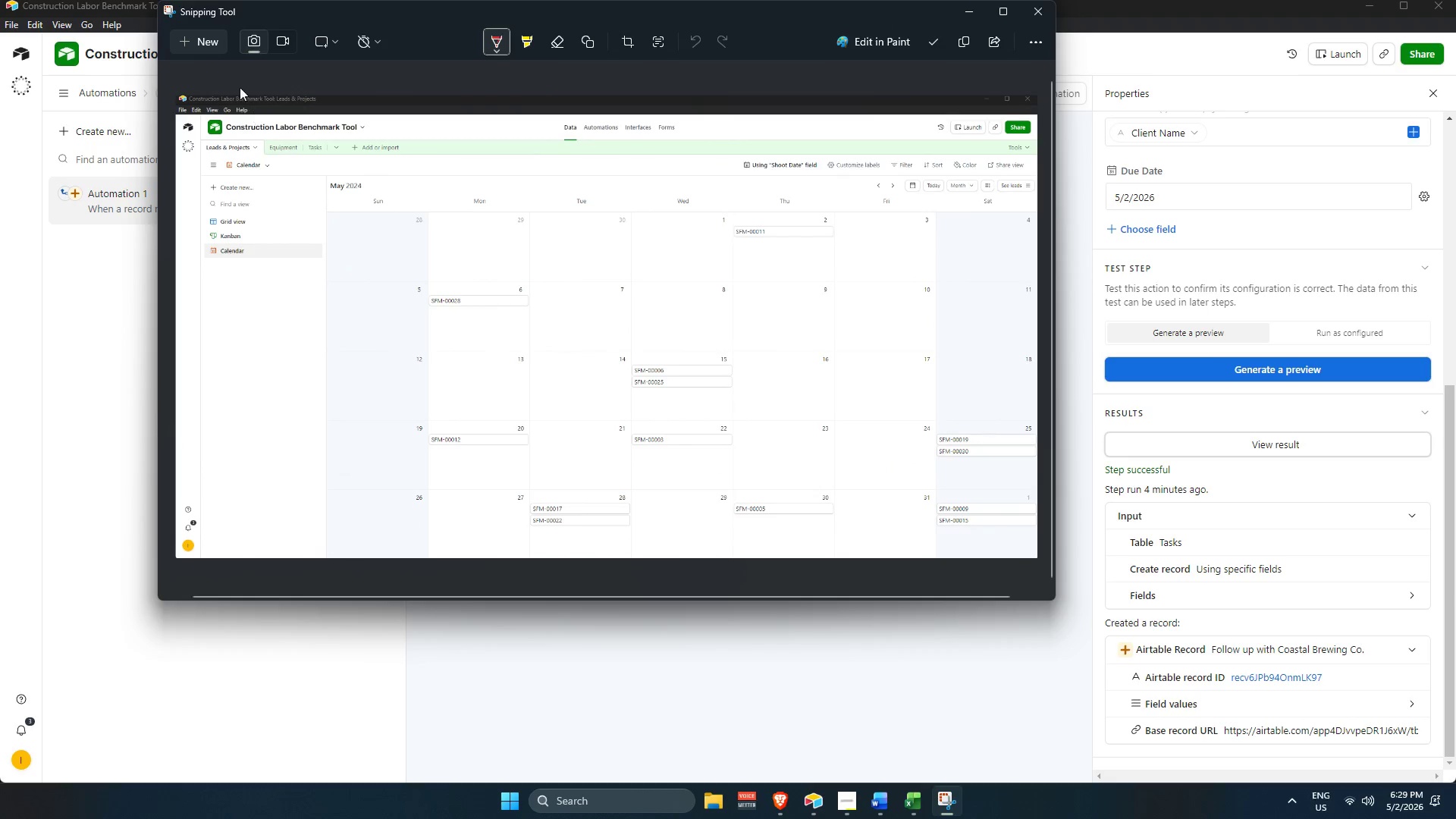 
left_click([199, 48])
 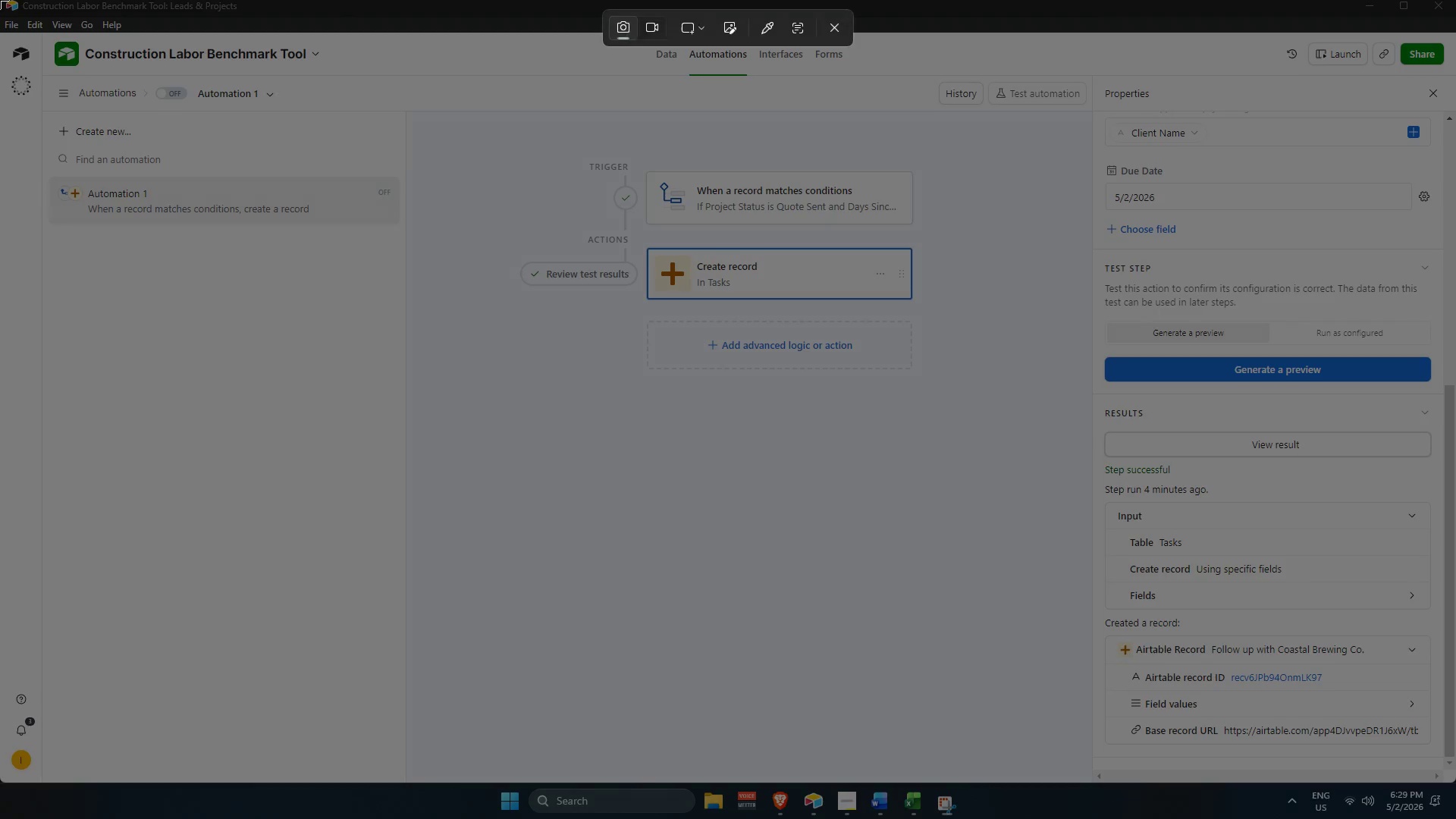 
left_click_drag(start_coordinate=[0, 0], to_coordinate=[1455, 780])
 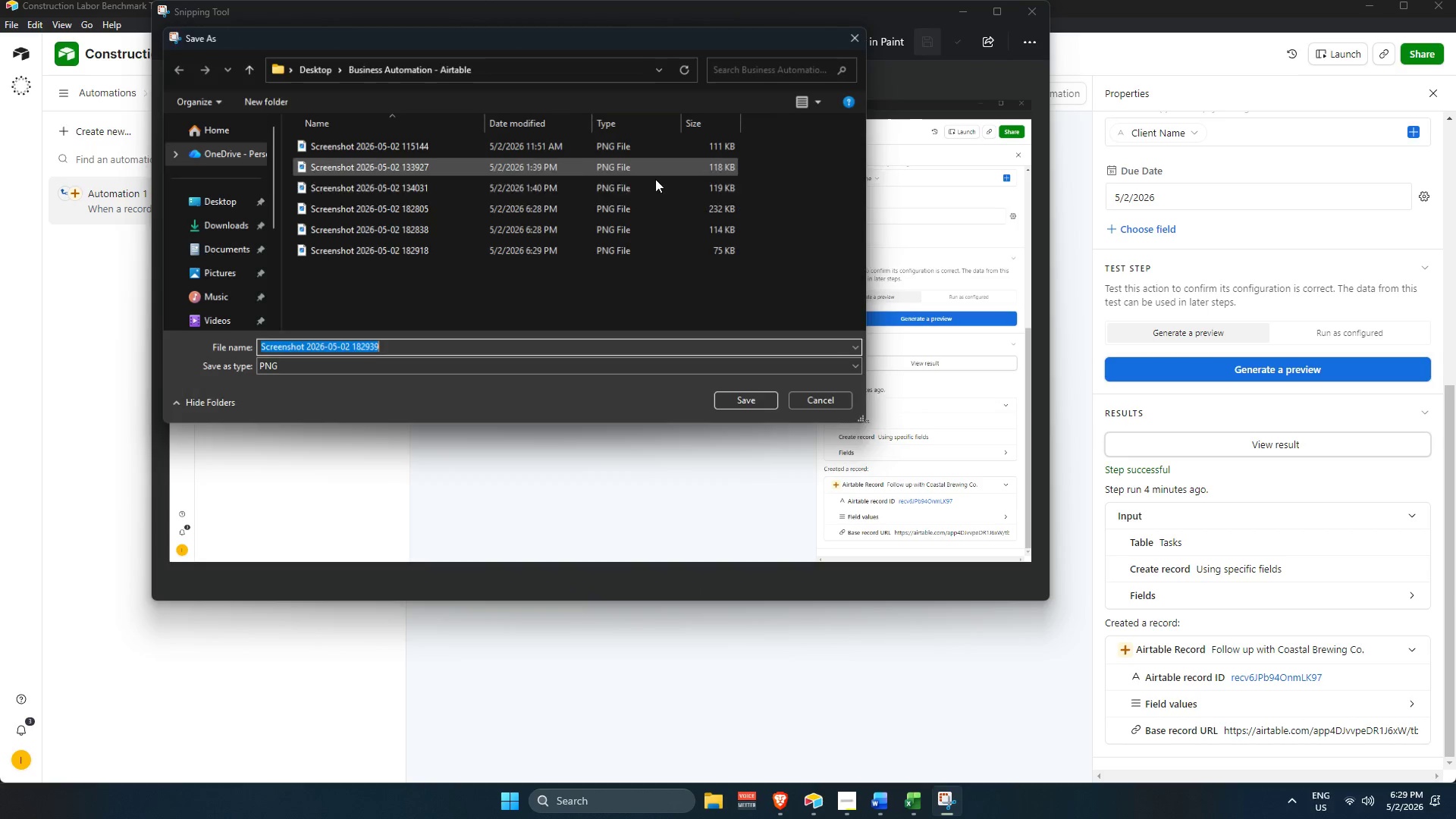 
left_click([744, 406])
 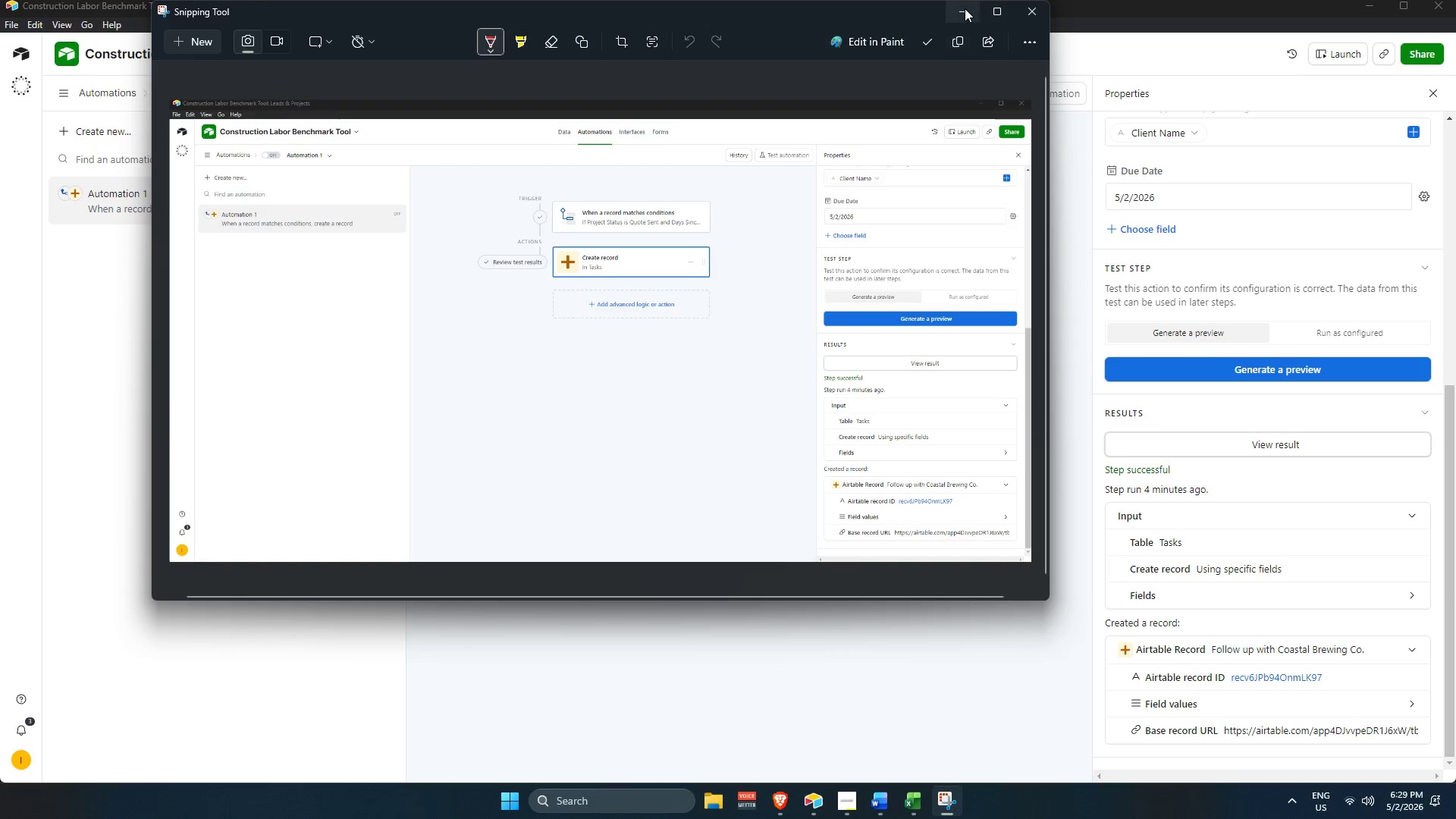 
left_click([965, 8])
 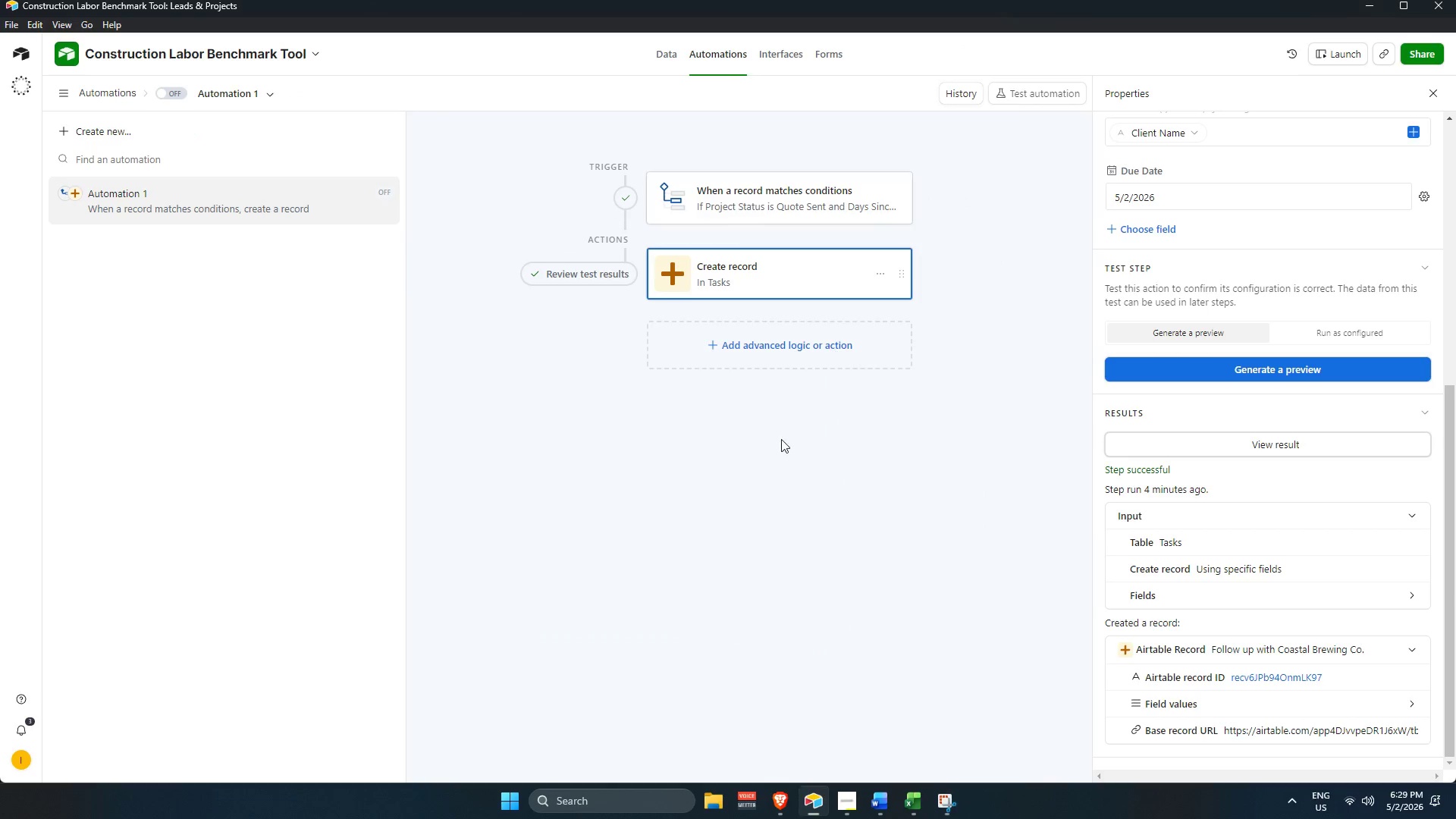 
left_click([769, 460])
 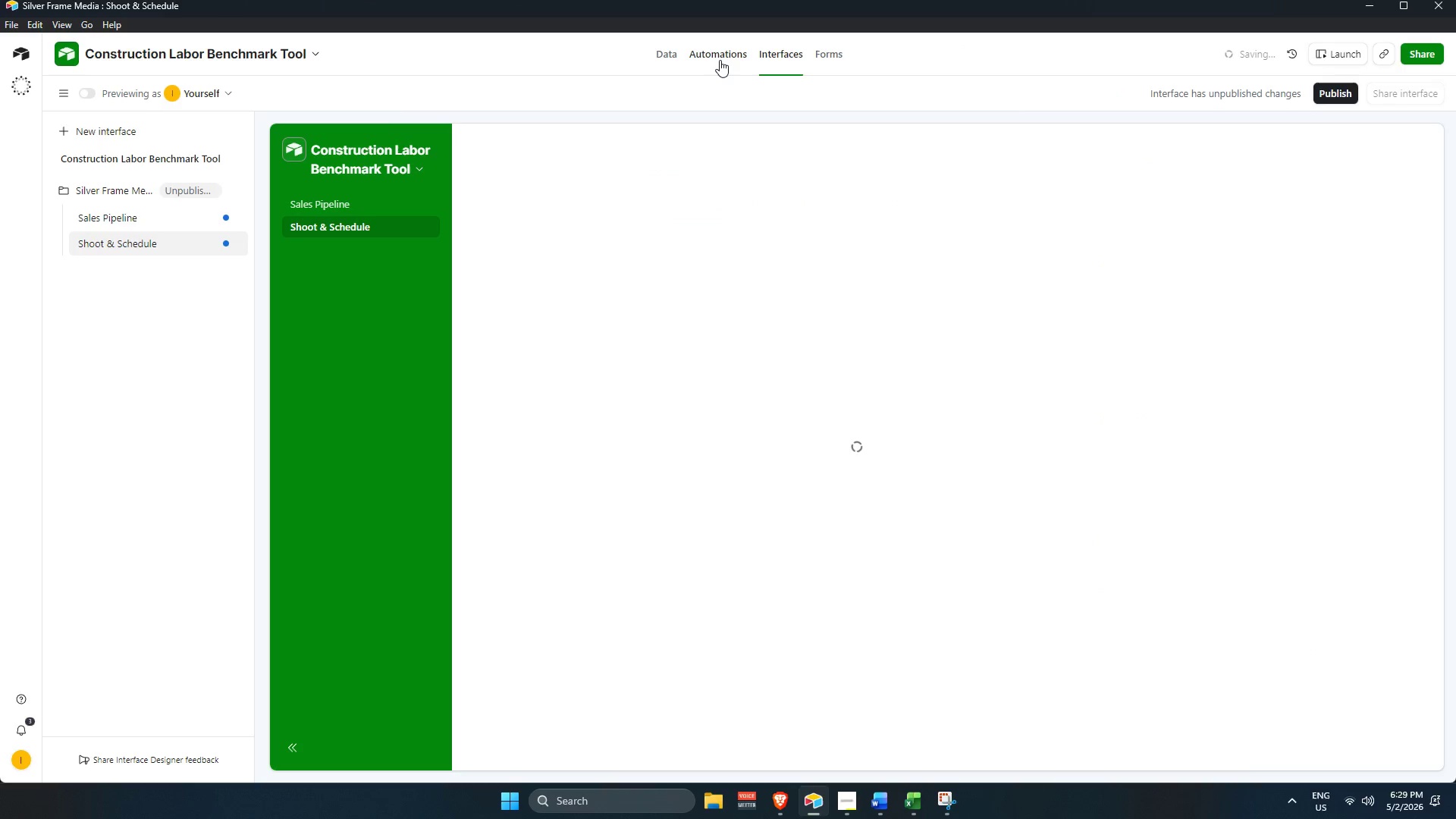 
left_click([720, 59])
 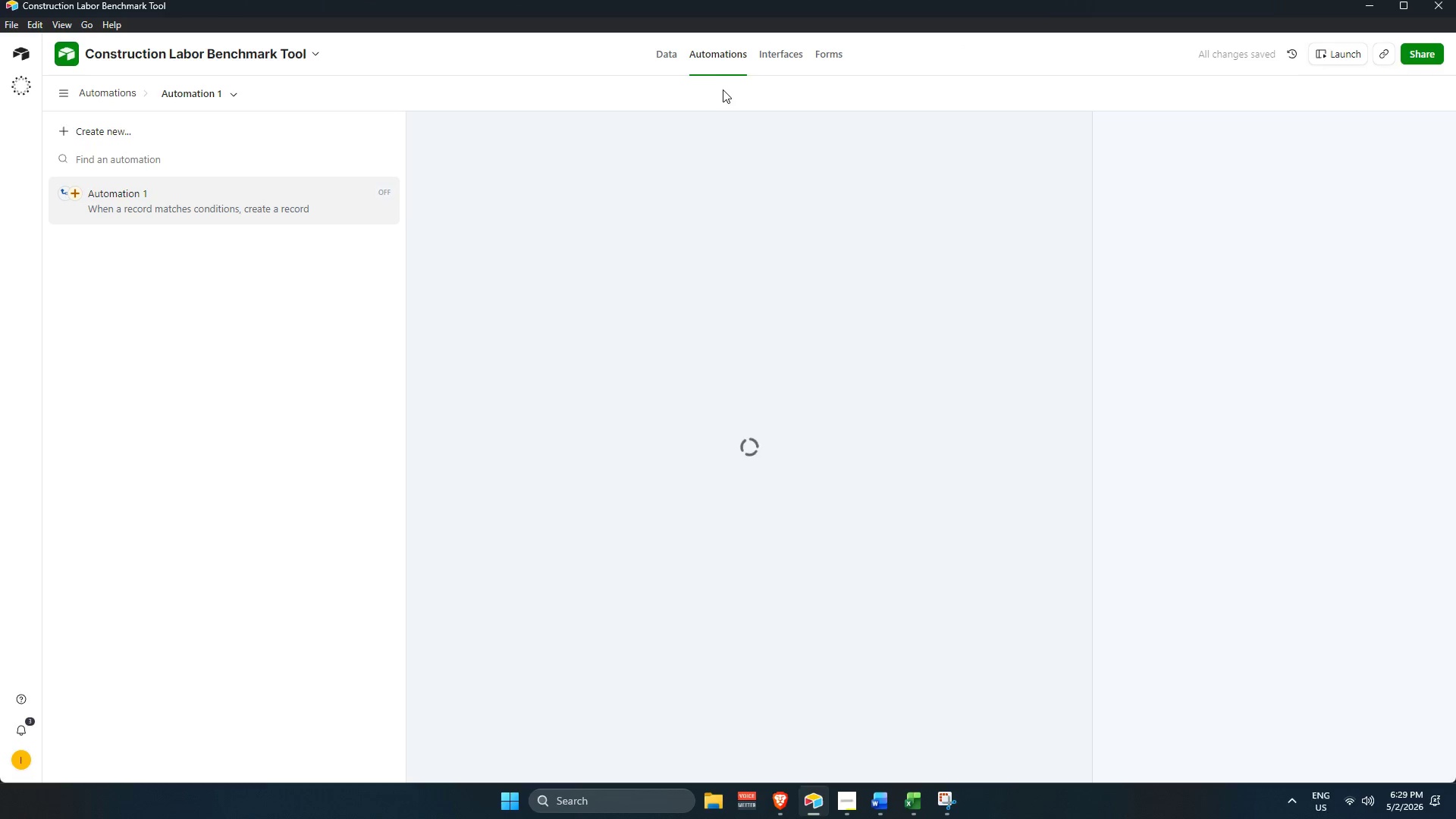 
left_click([662, 49])
 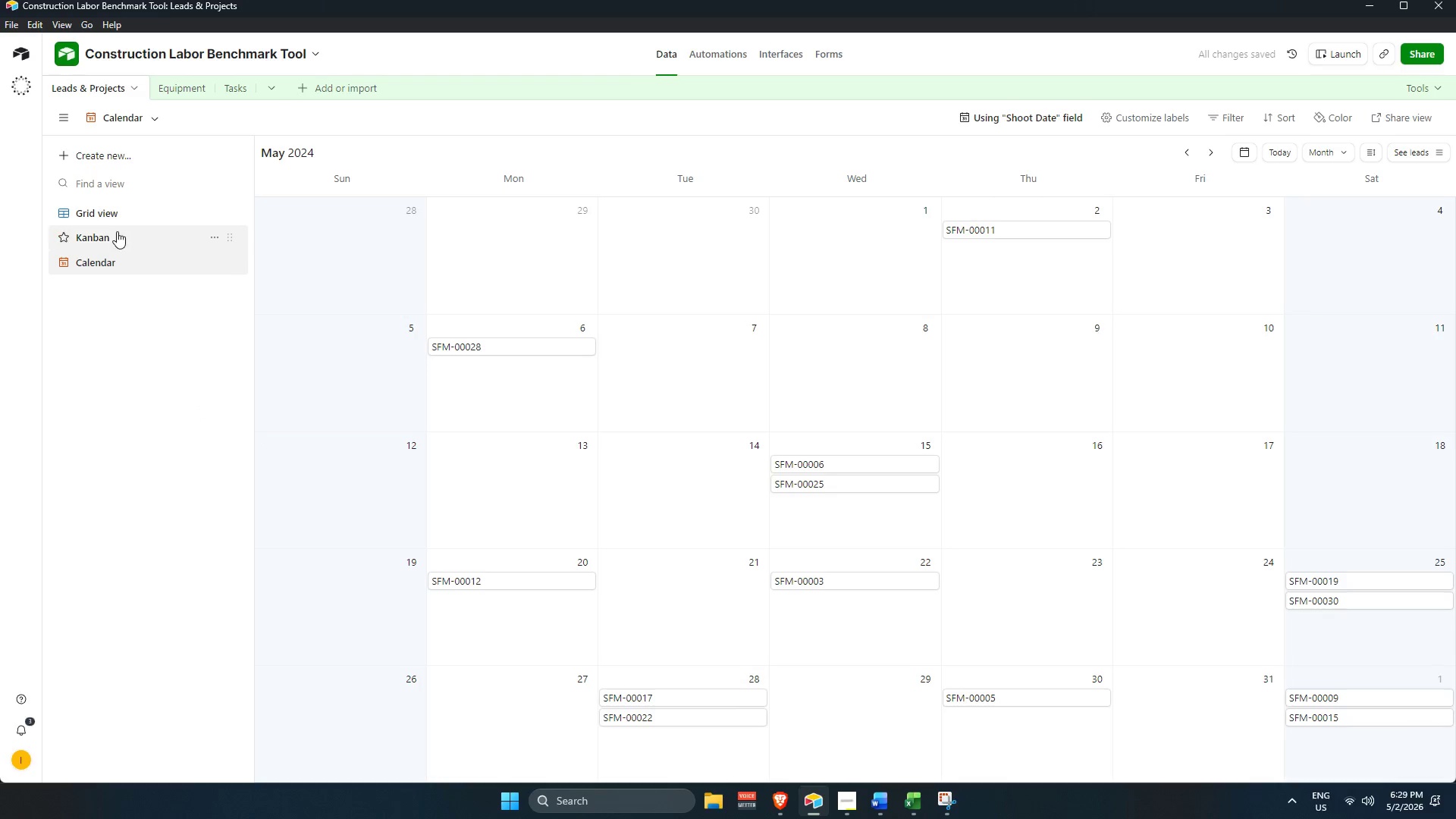 
left_click([104, 209])
 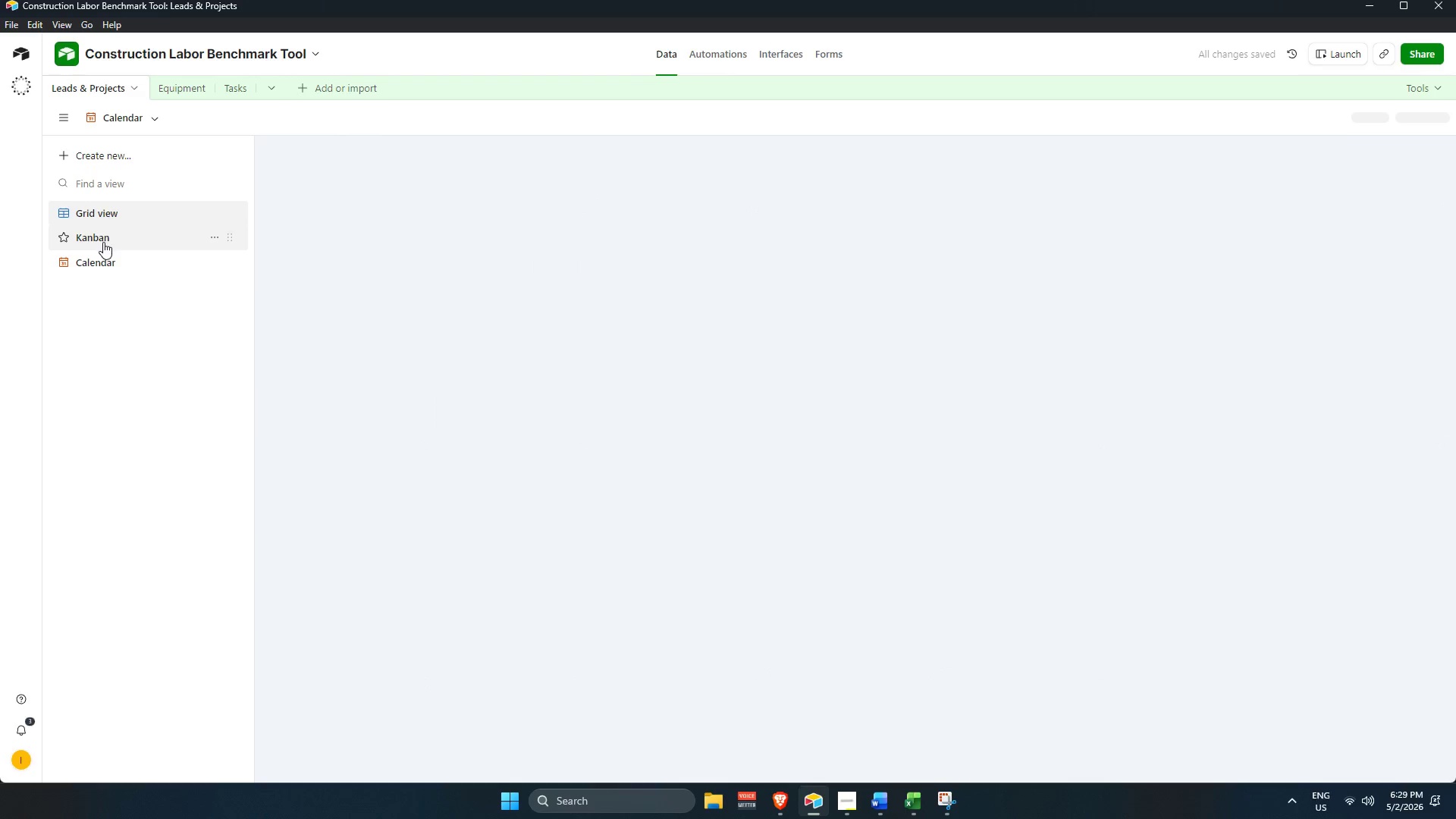 
left_click([105, 351])
 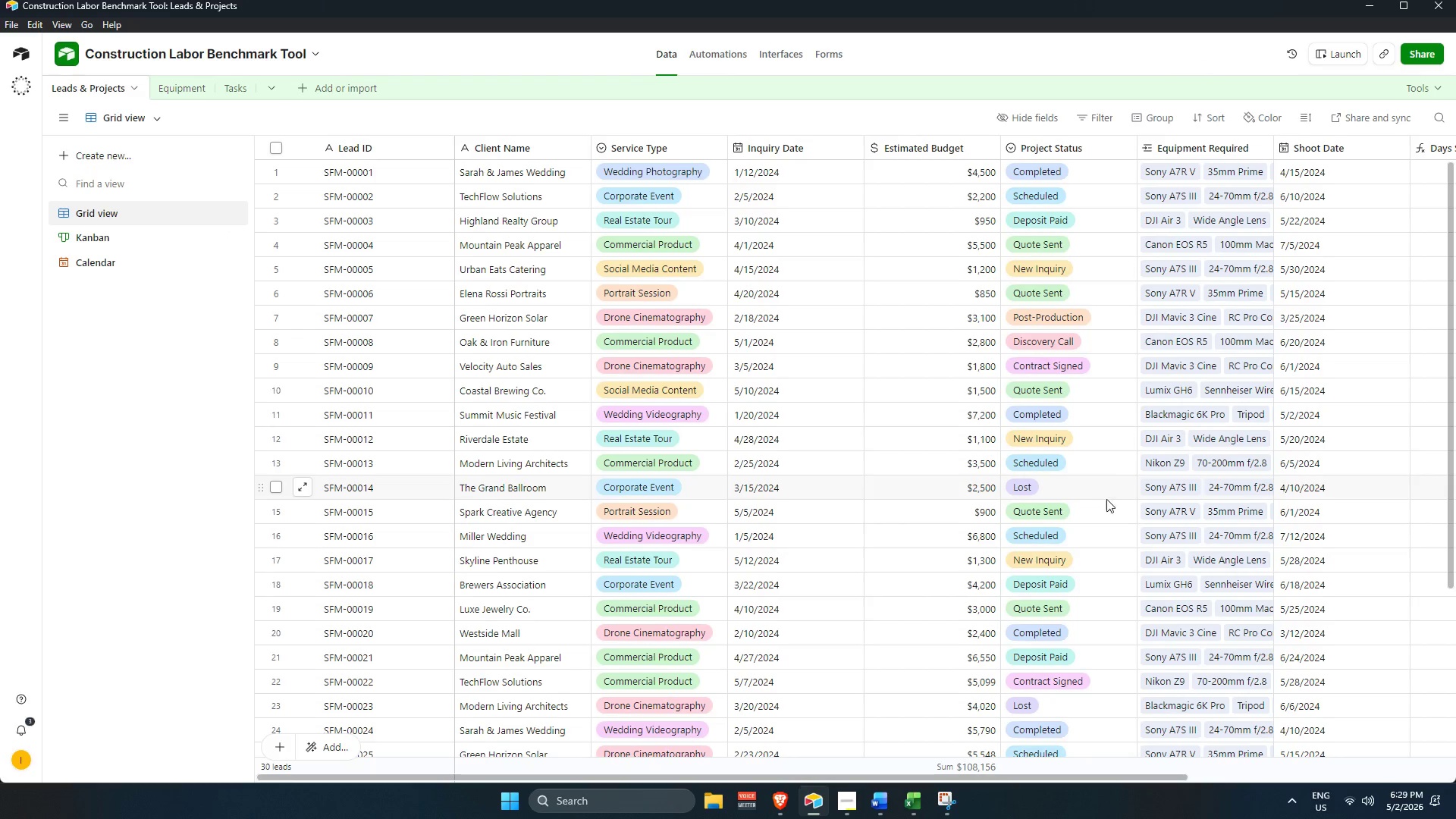 
left_click_drag(start_coordinate=[957, 777], to_coordinate=[1108, 808])
 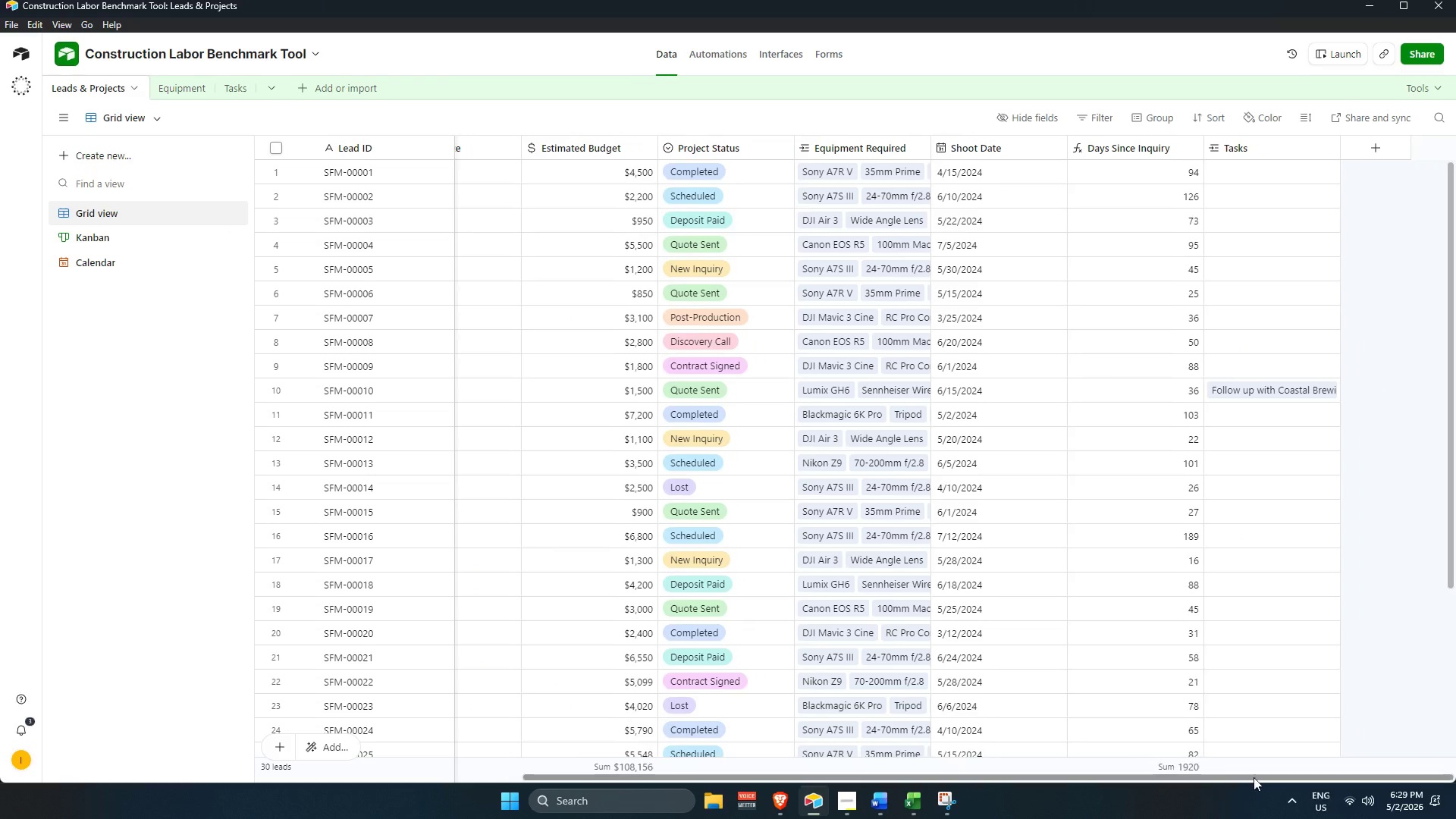 
left_click([1256, 777])
 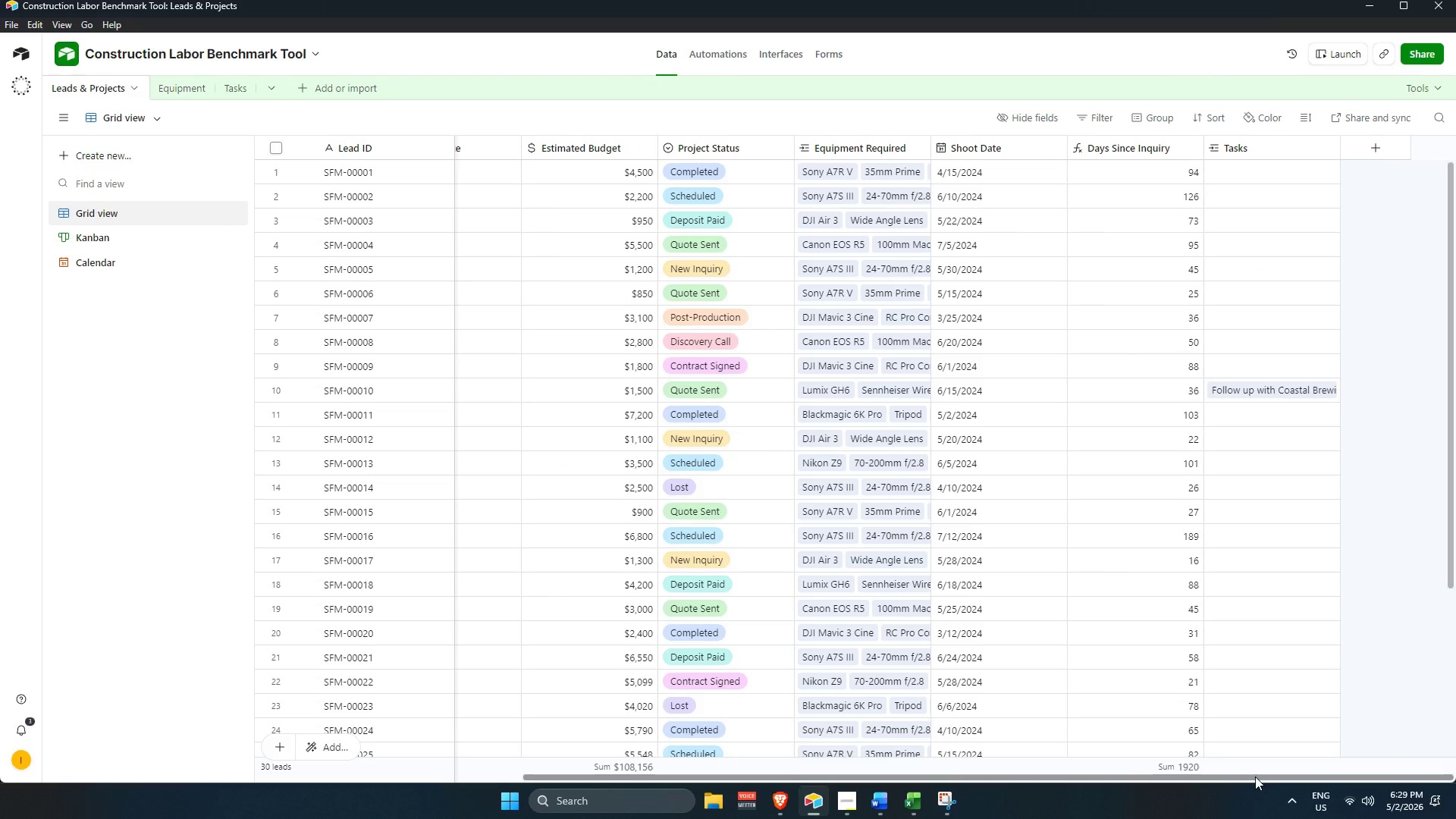 
left_click_drag(start_coordinate=[1255, 777], to_coordinate=[749, 761])
 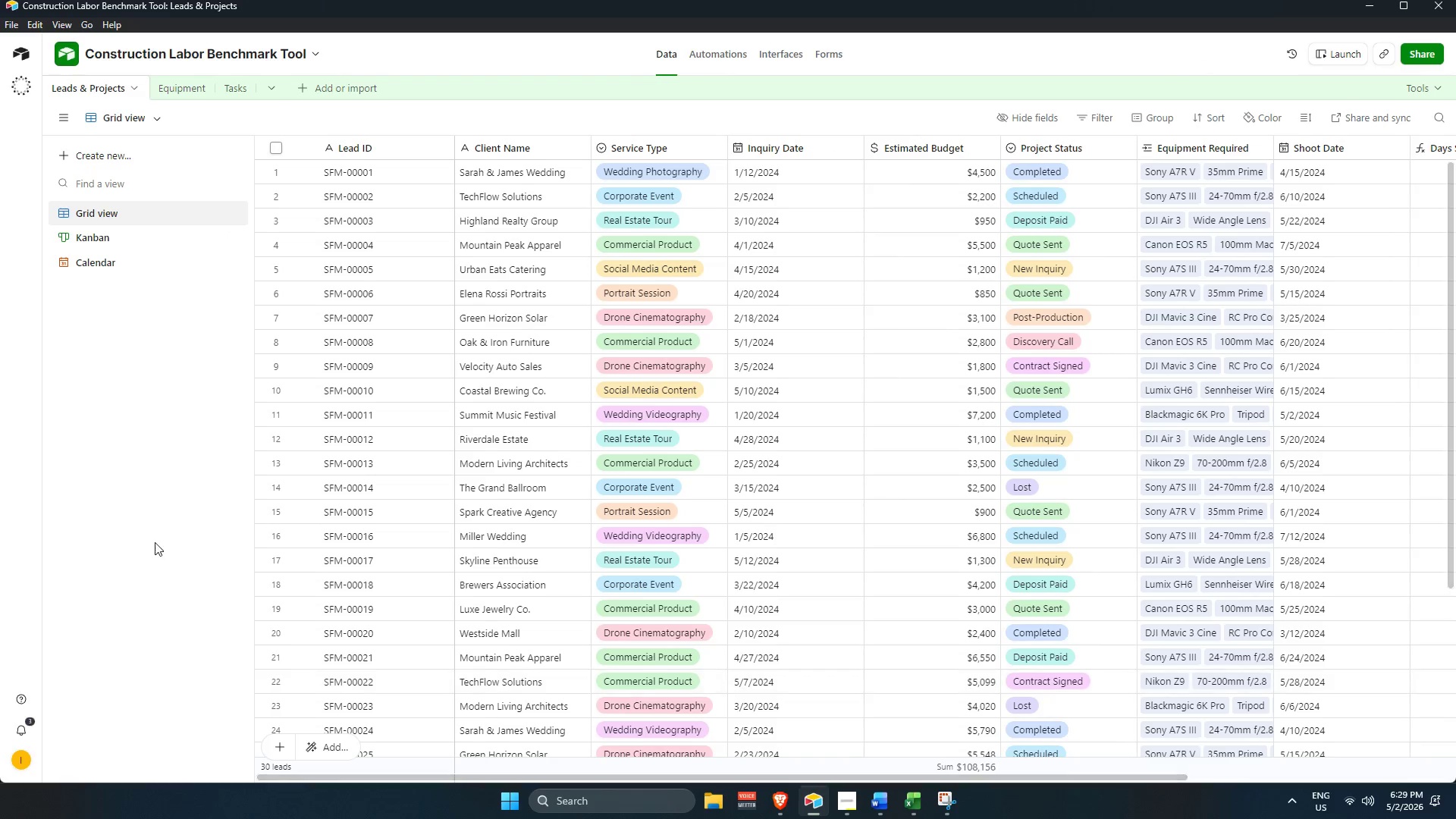 